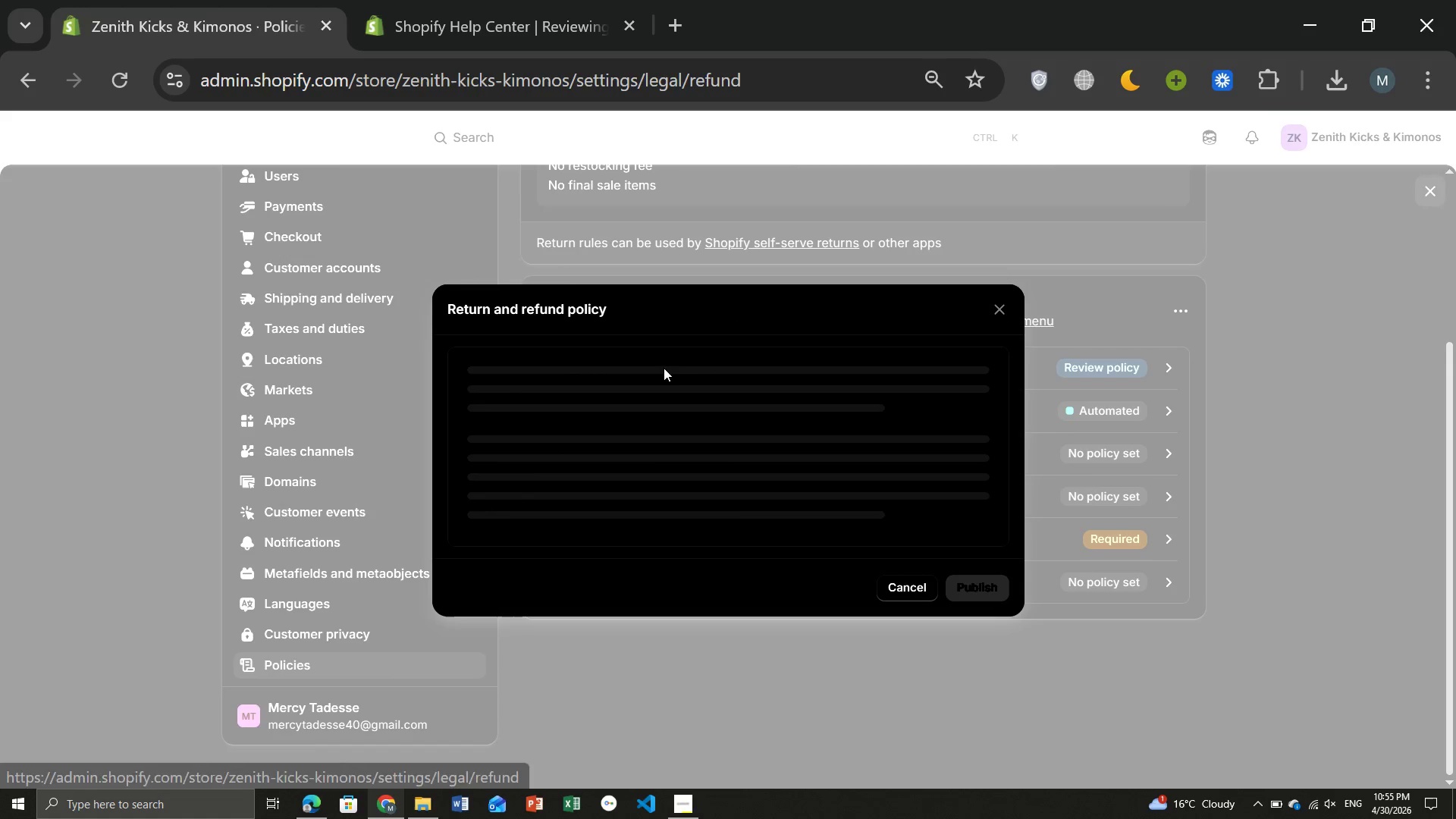 
left_click([987, 246])
 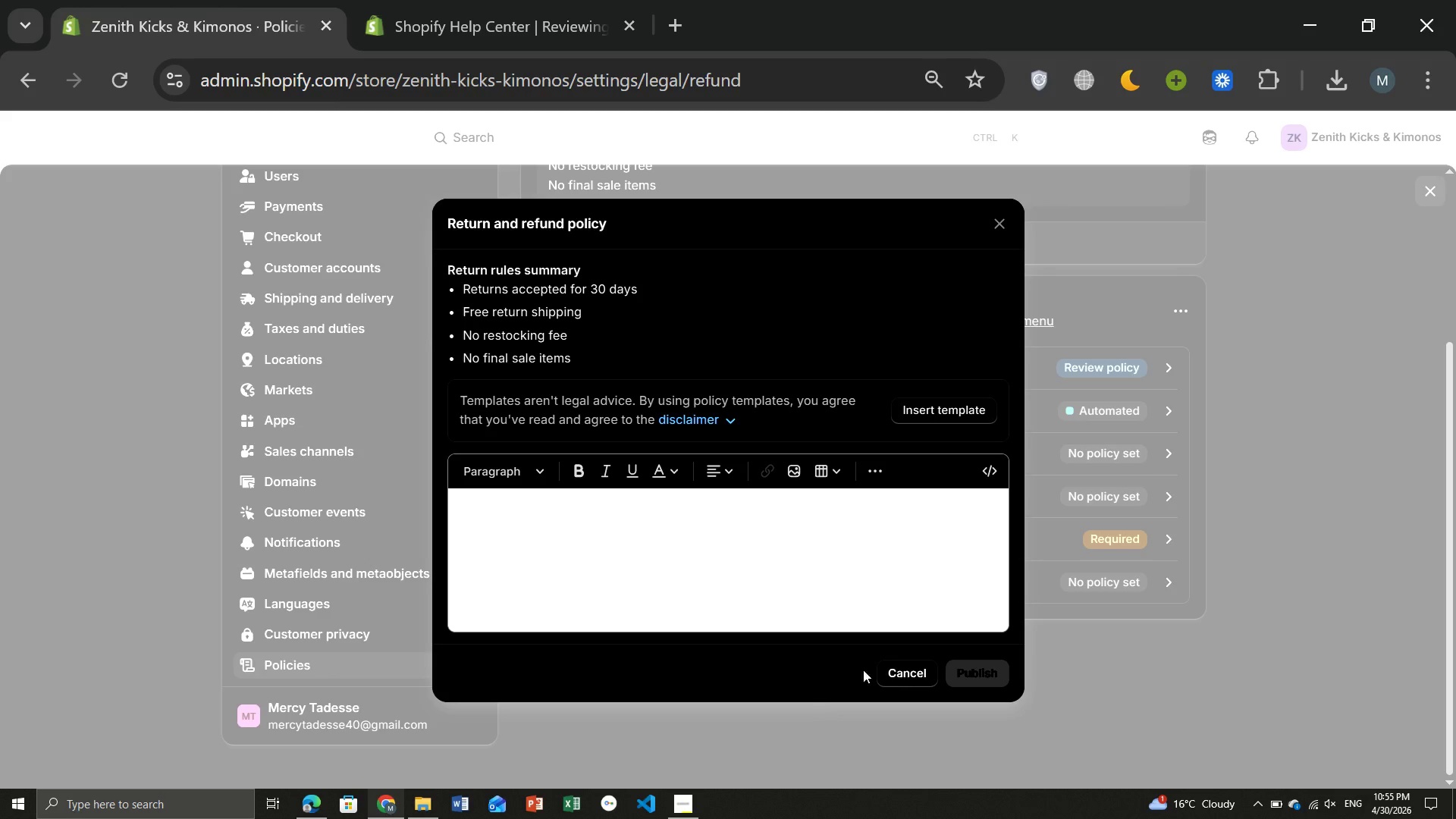 
left_click([913, 670])
 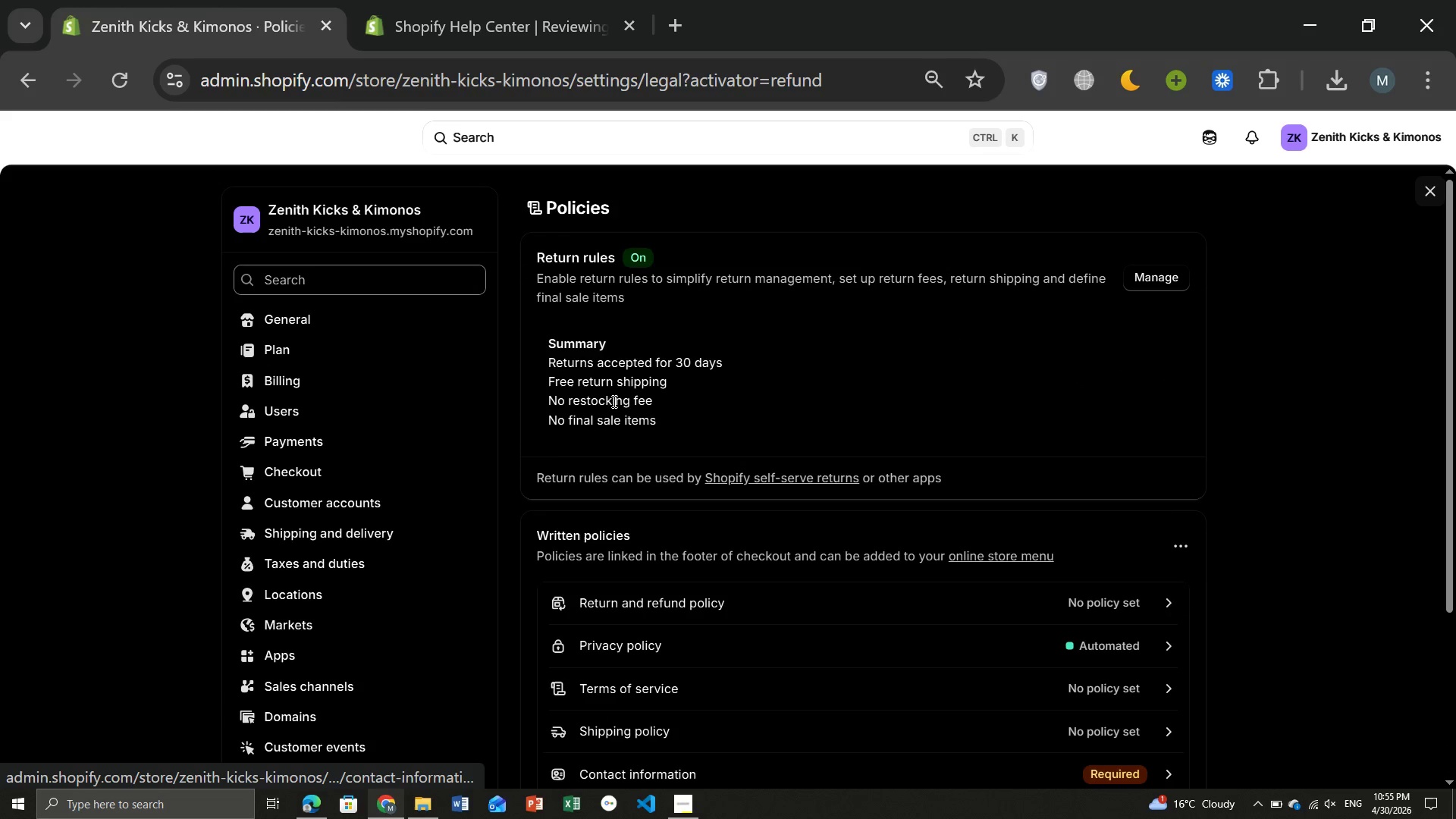 
wait(5.08)
 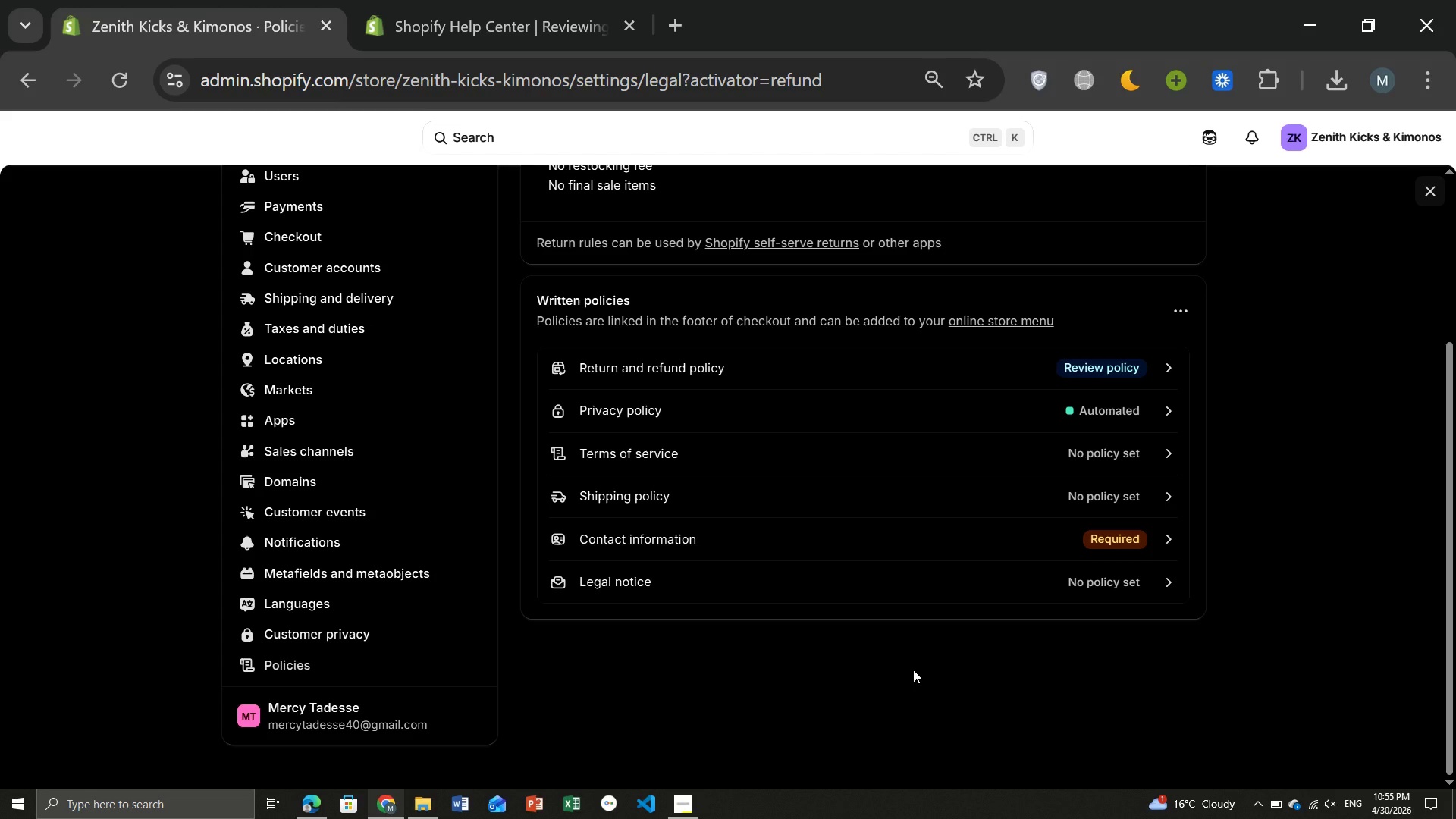 
left_click([597, 137])
 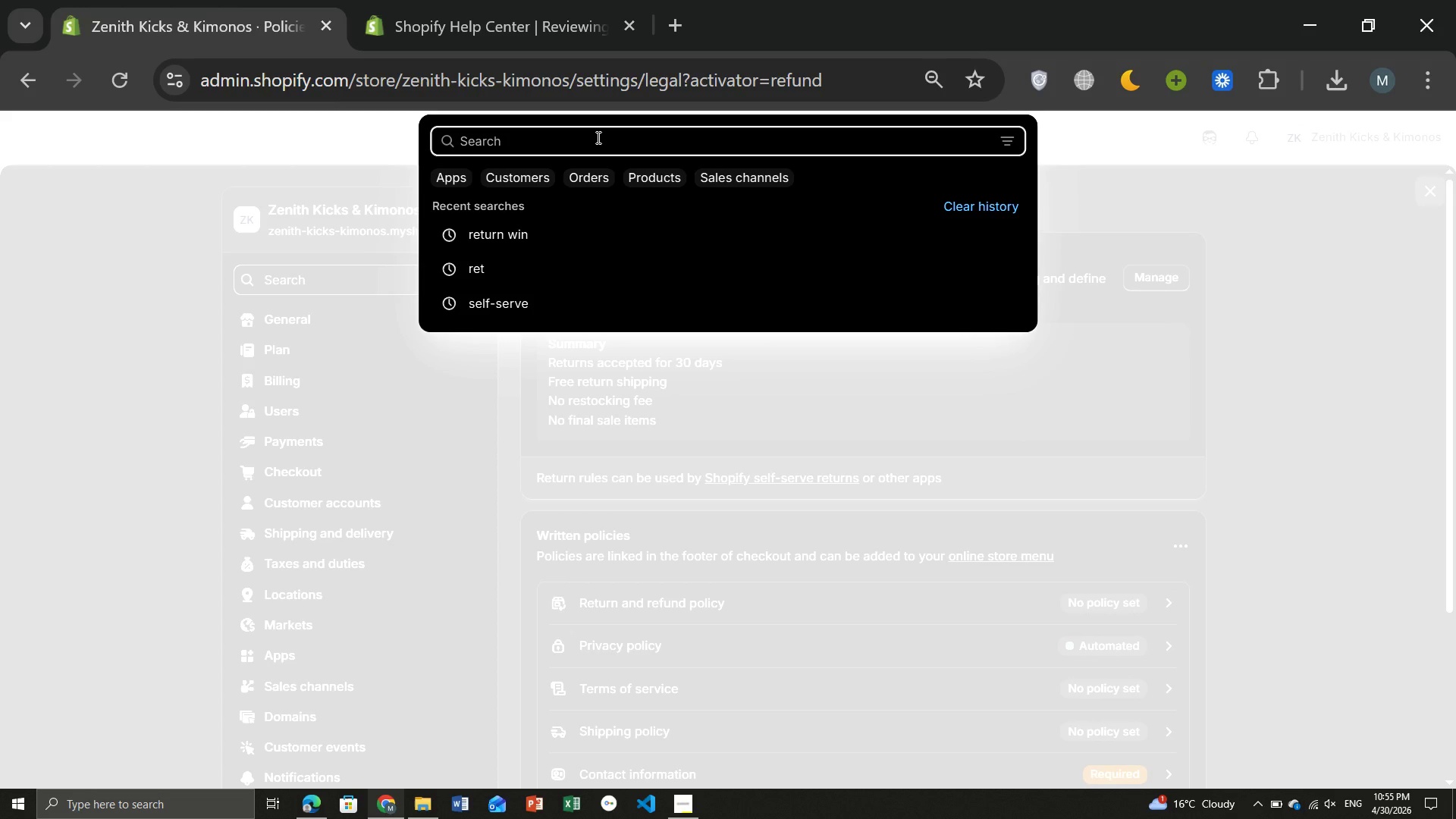 
type(return)
 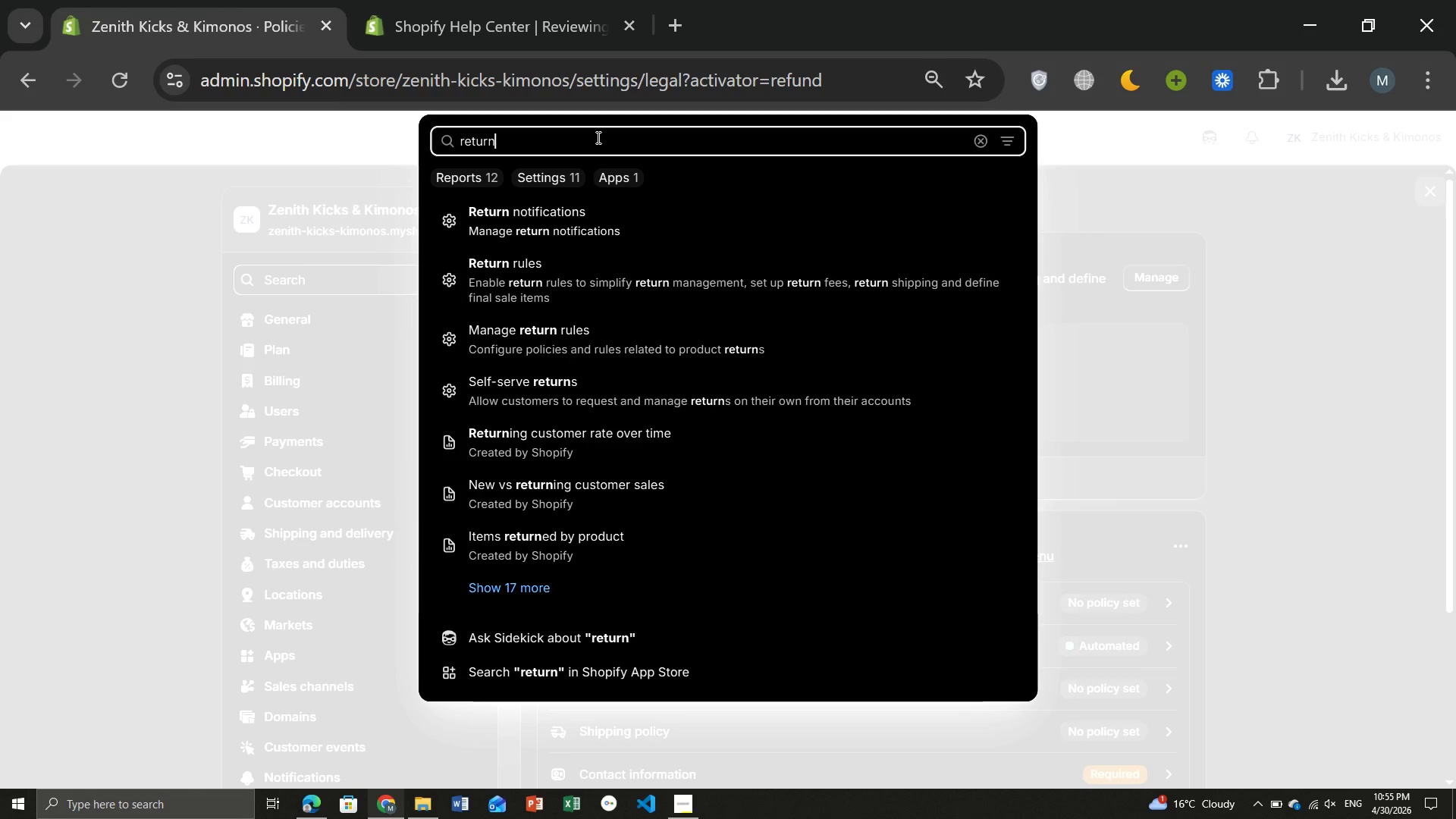 
left_click([542, 249])
 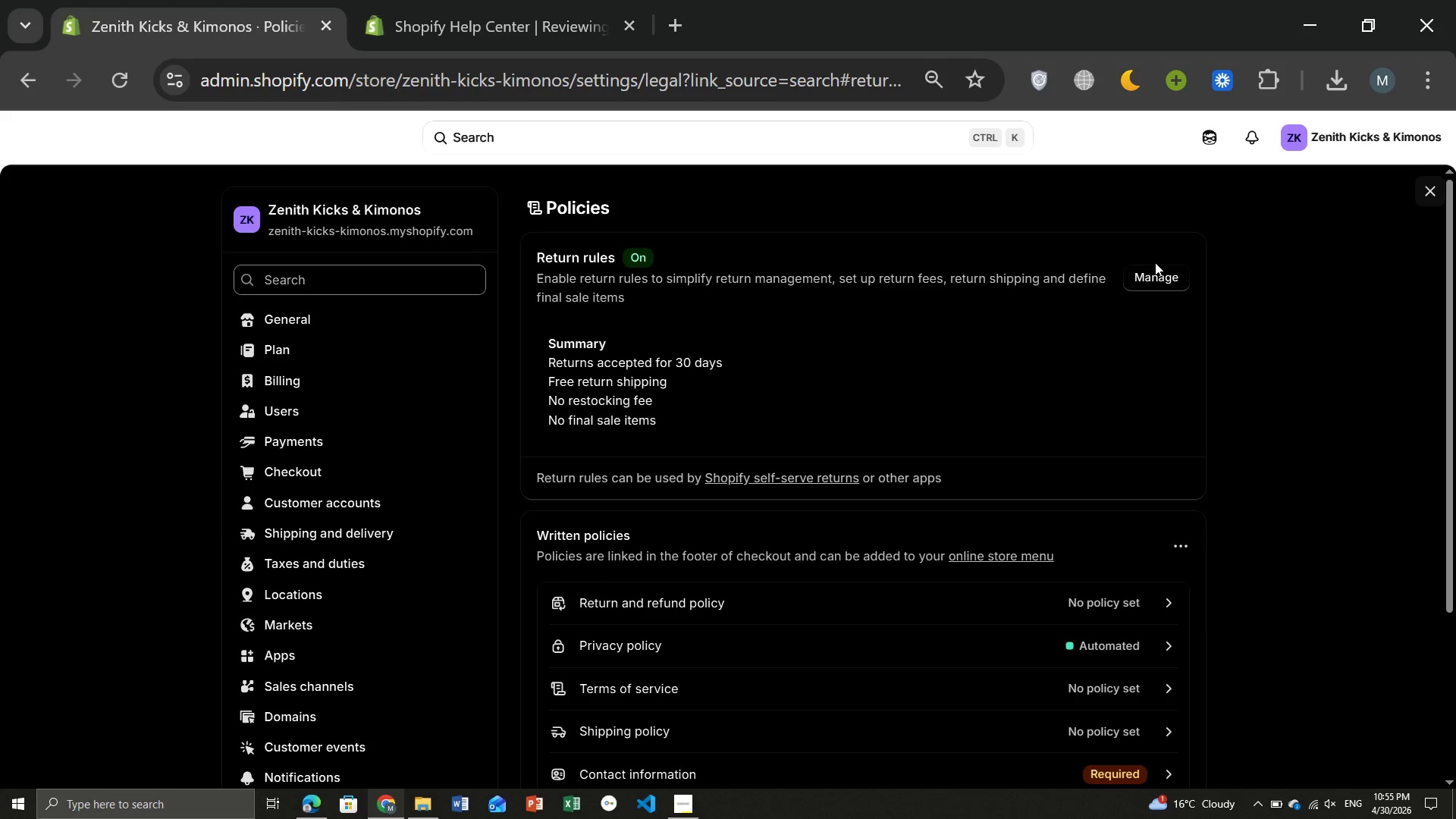 
wait(12.99)
 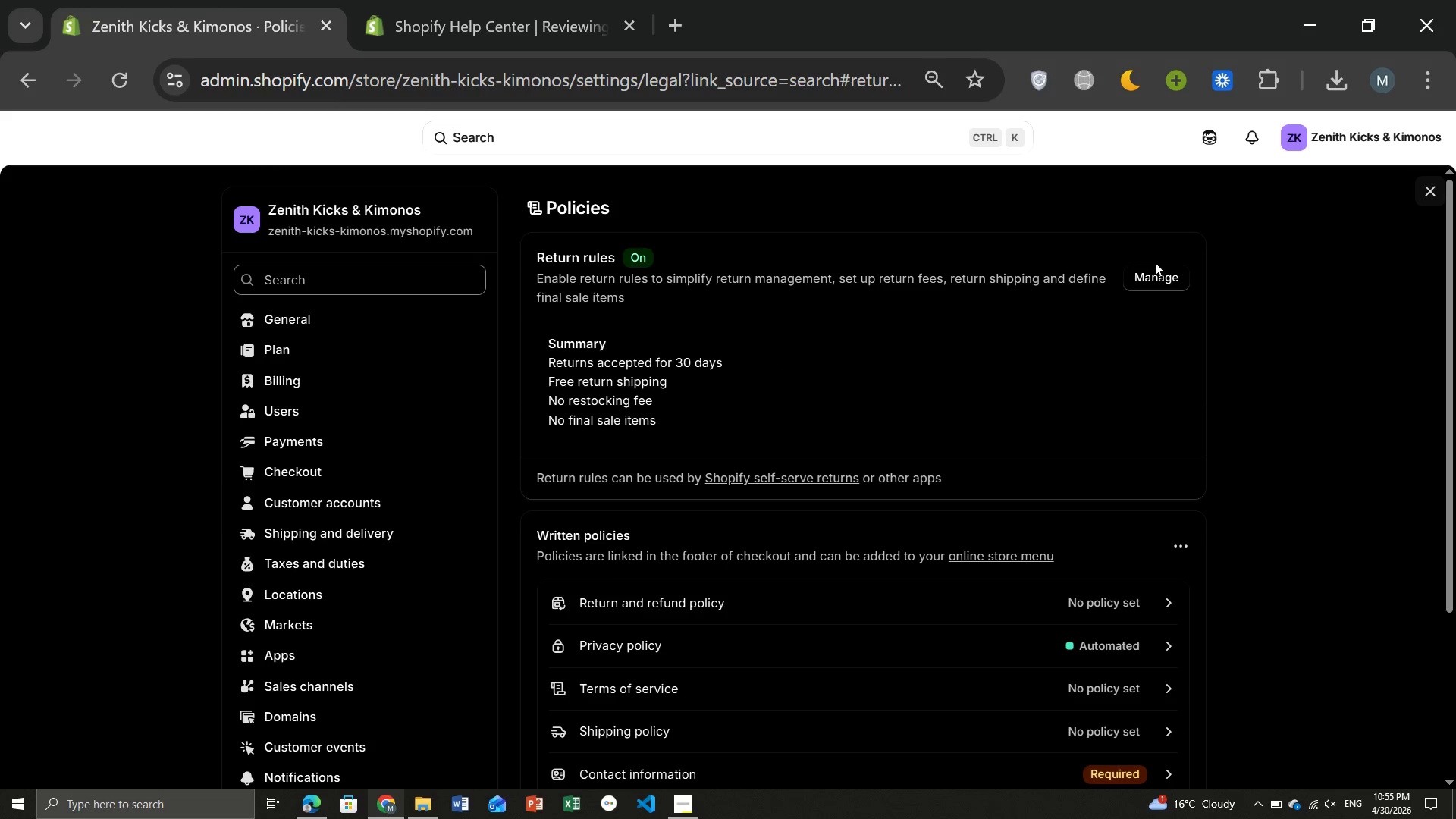 
left_click([1158, 275])
 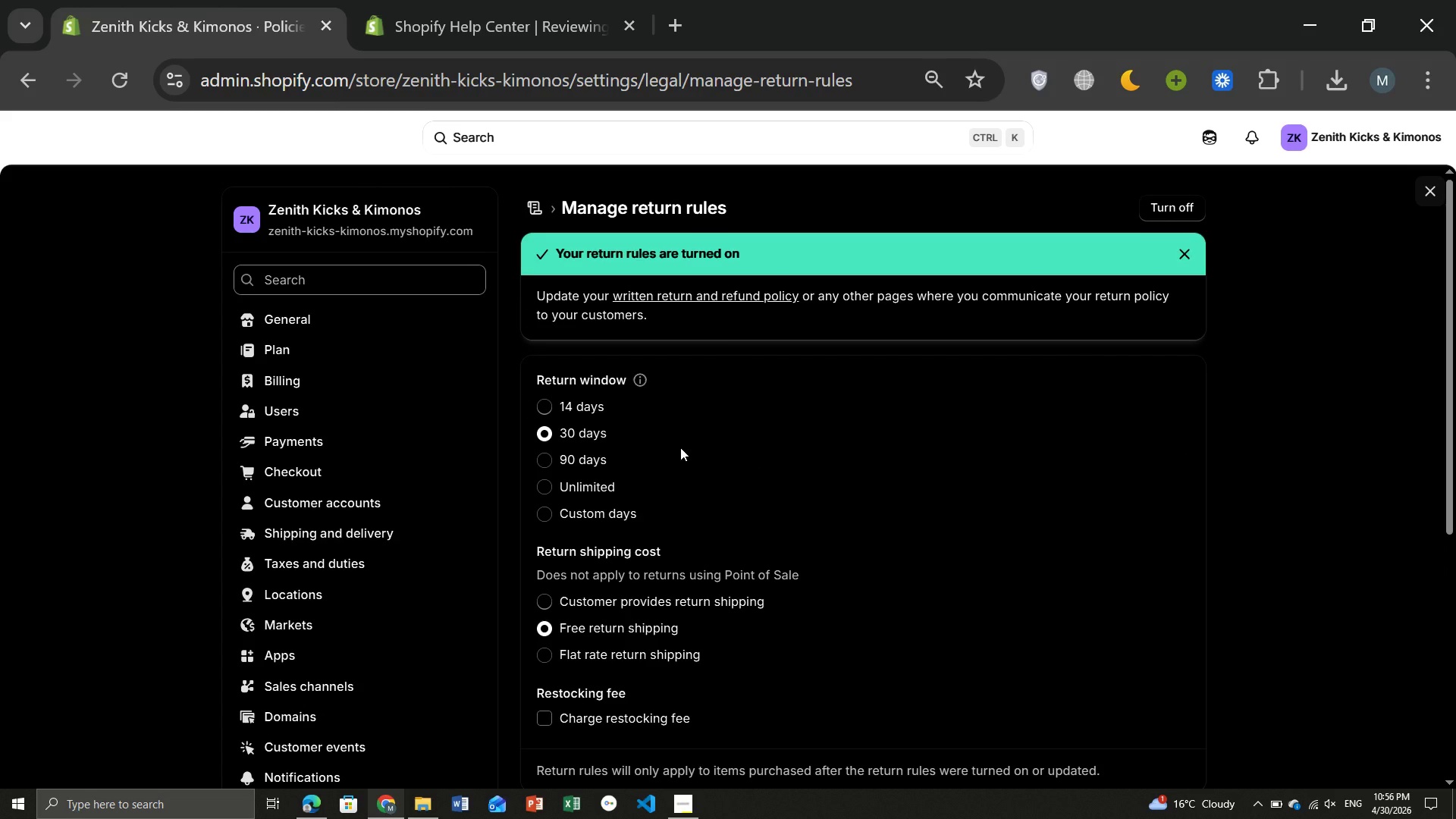 
wait(6.95)
 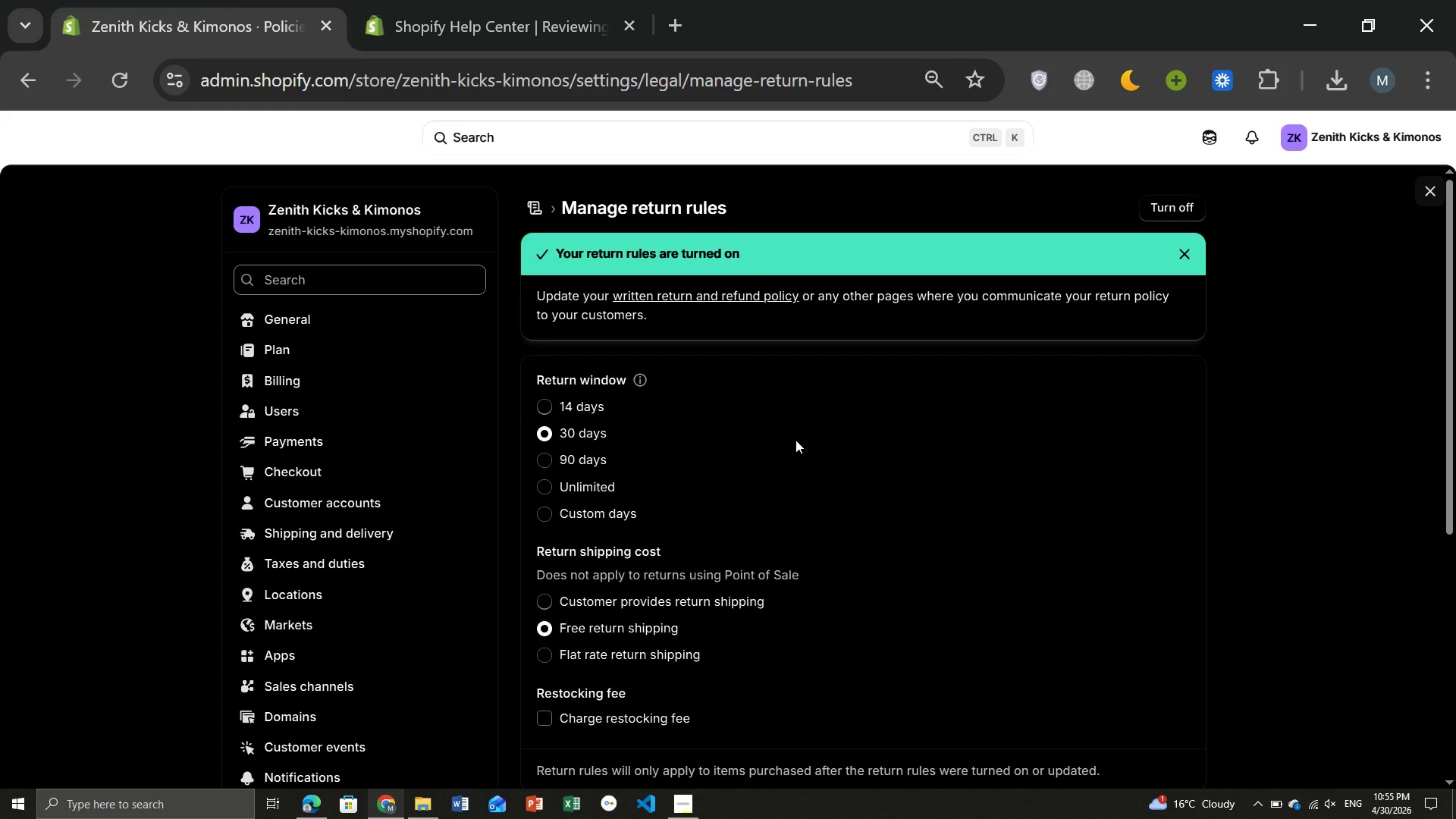 
left_click([674, 299])
 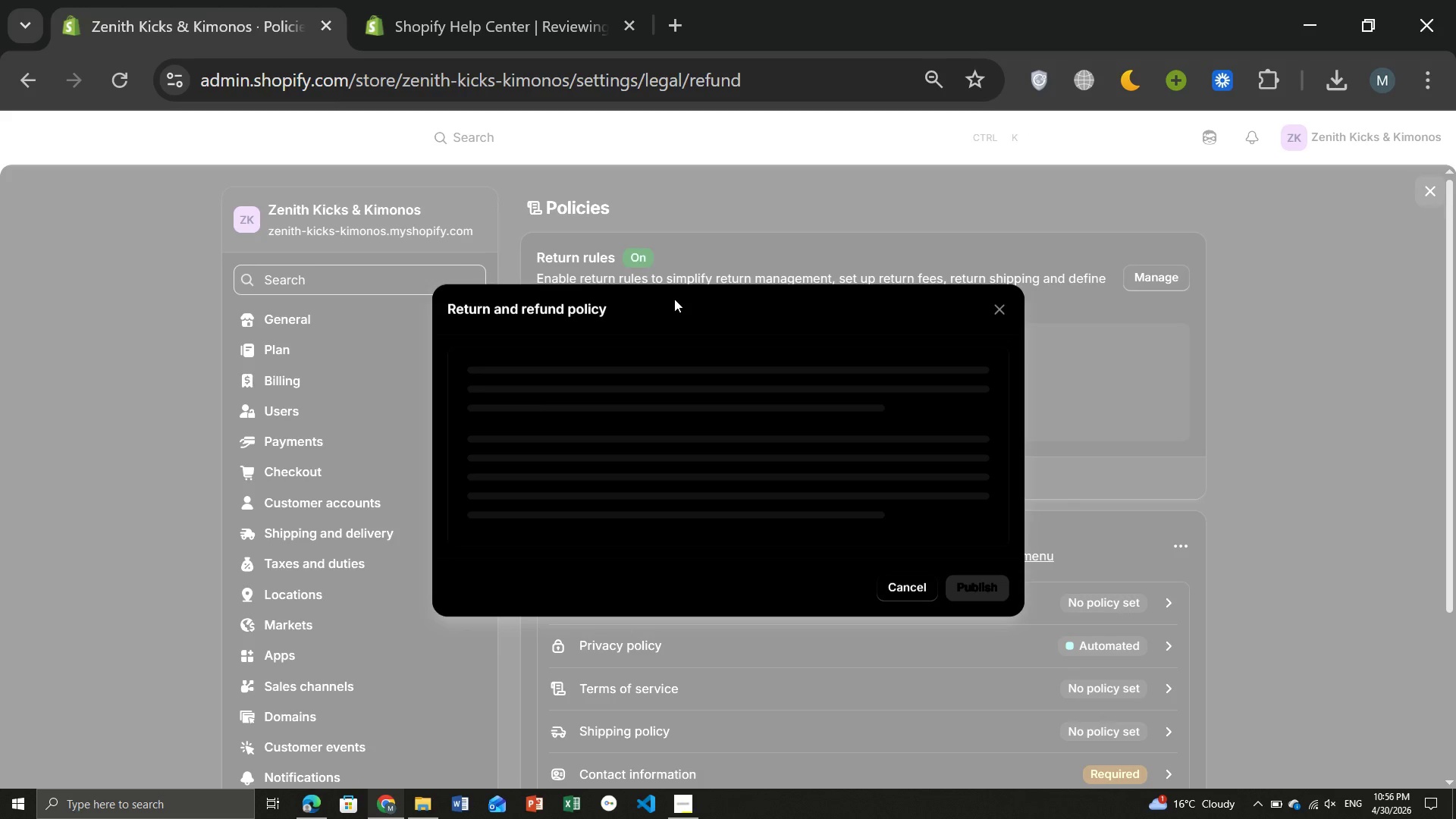 
mouse_move([677, 404])
 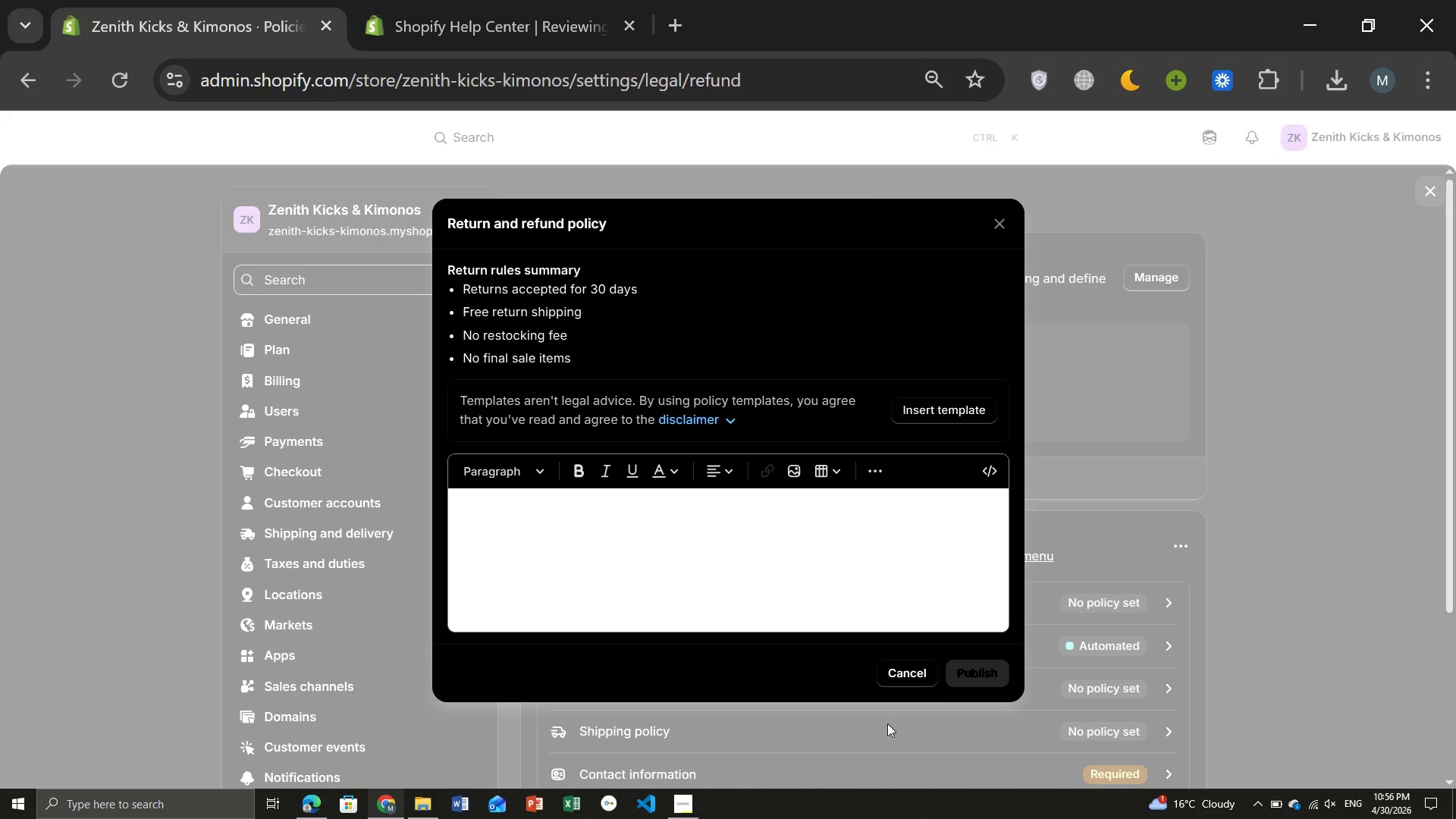 
left_click([906, 677])
 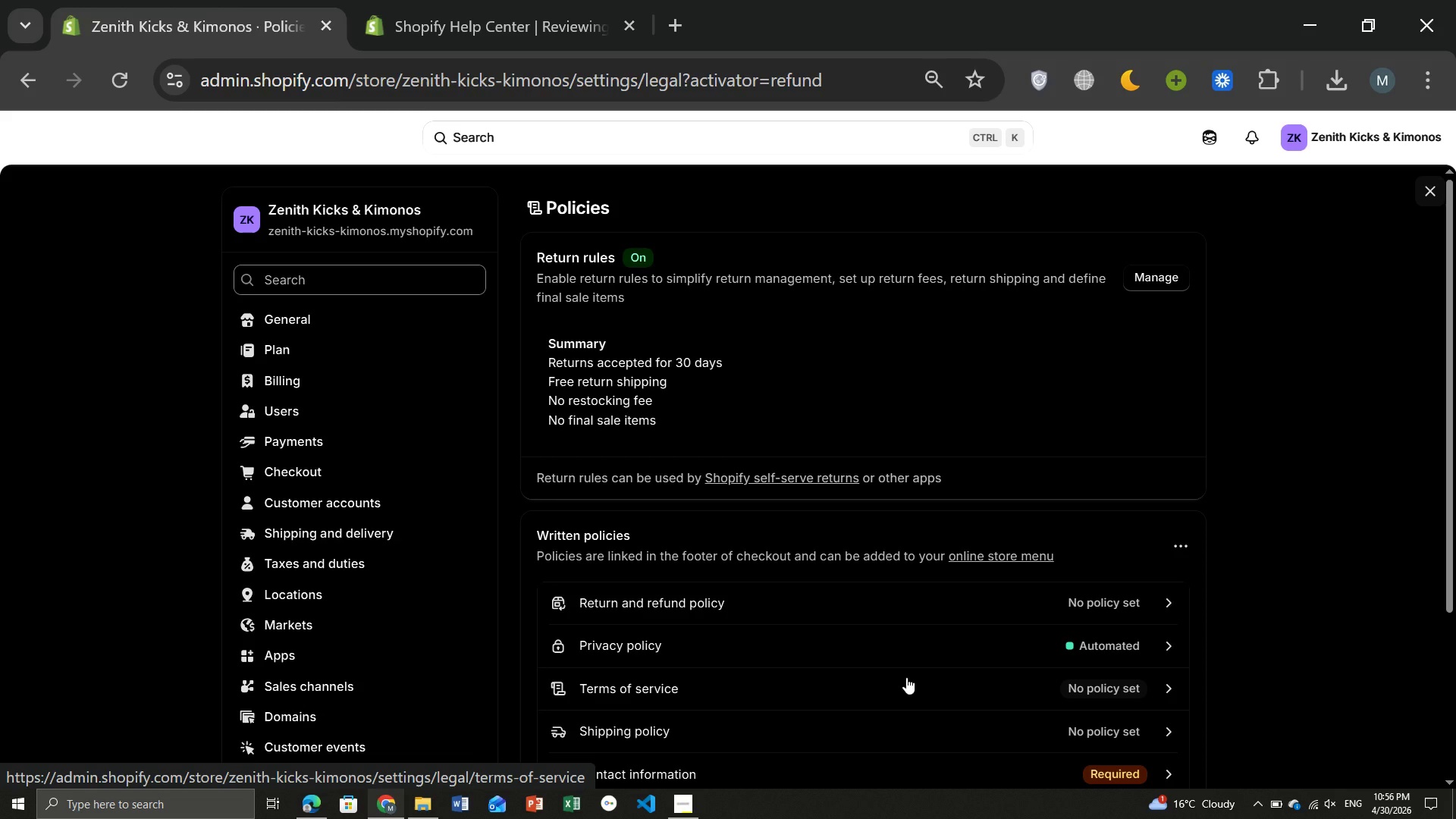 
wait(12.56)
 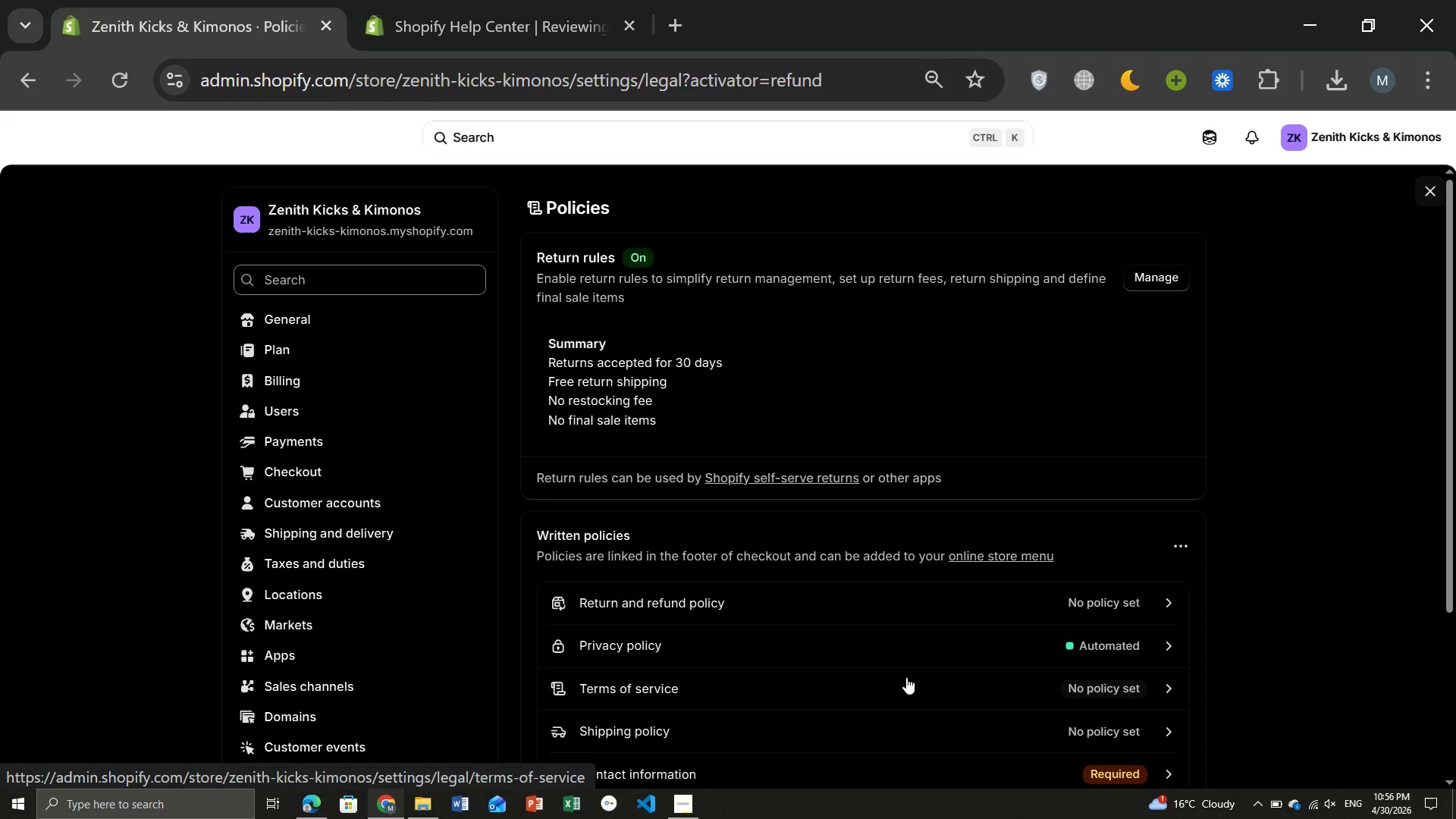 
left_click([693, 596])
 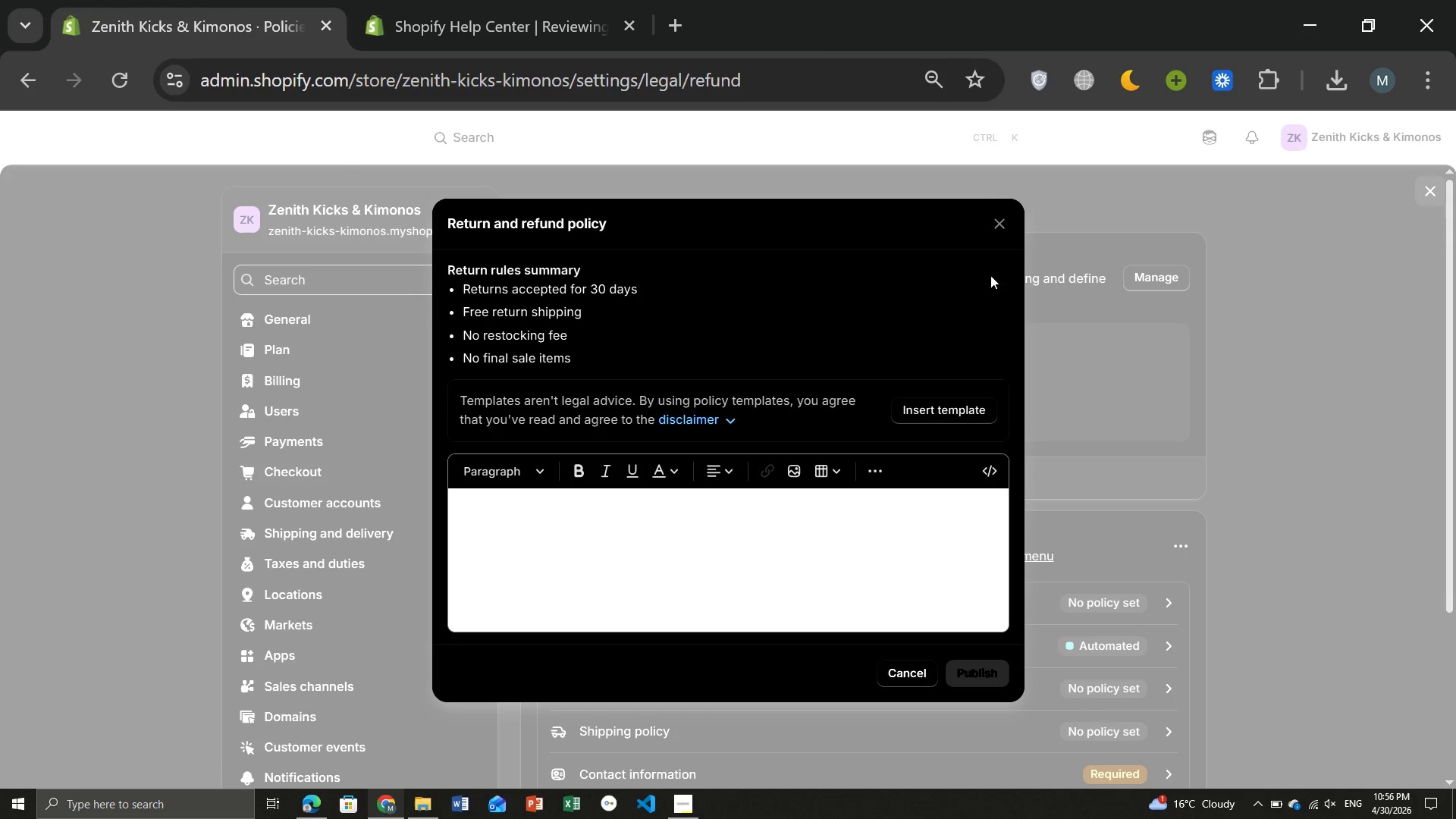 
left_click([999, 225])
 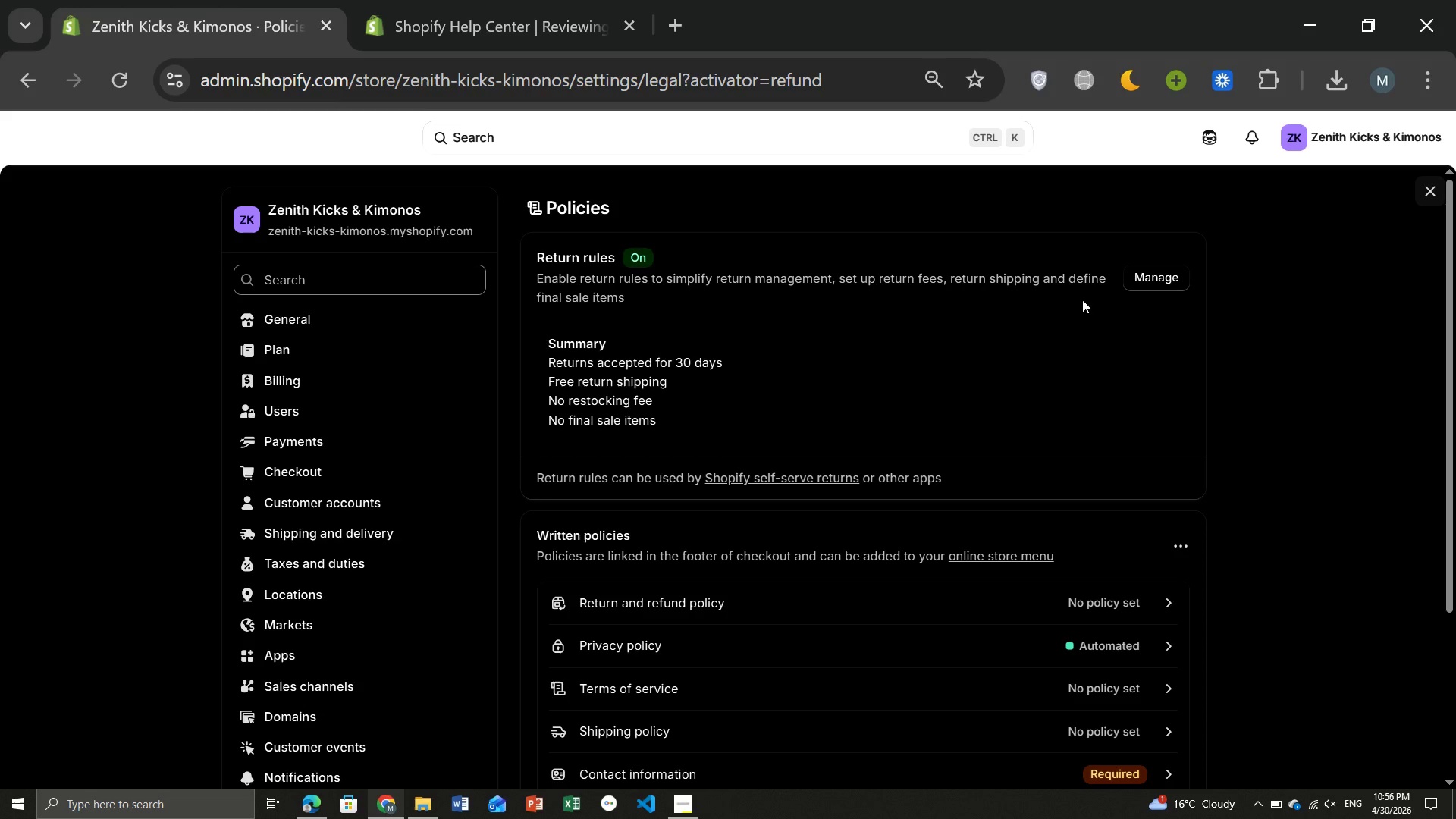 
left_click([1163, 274])
 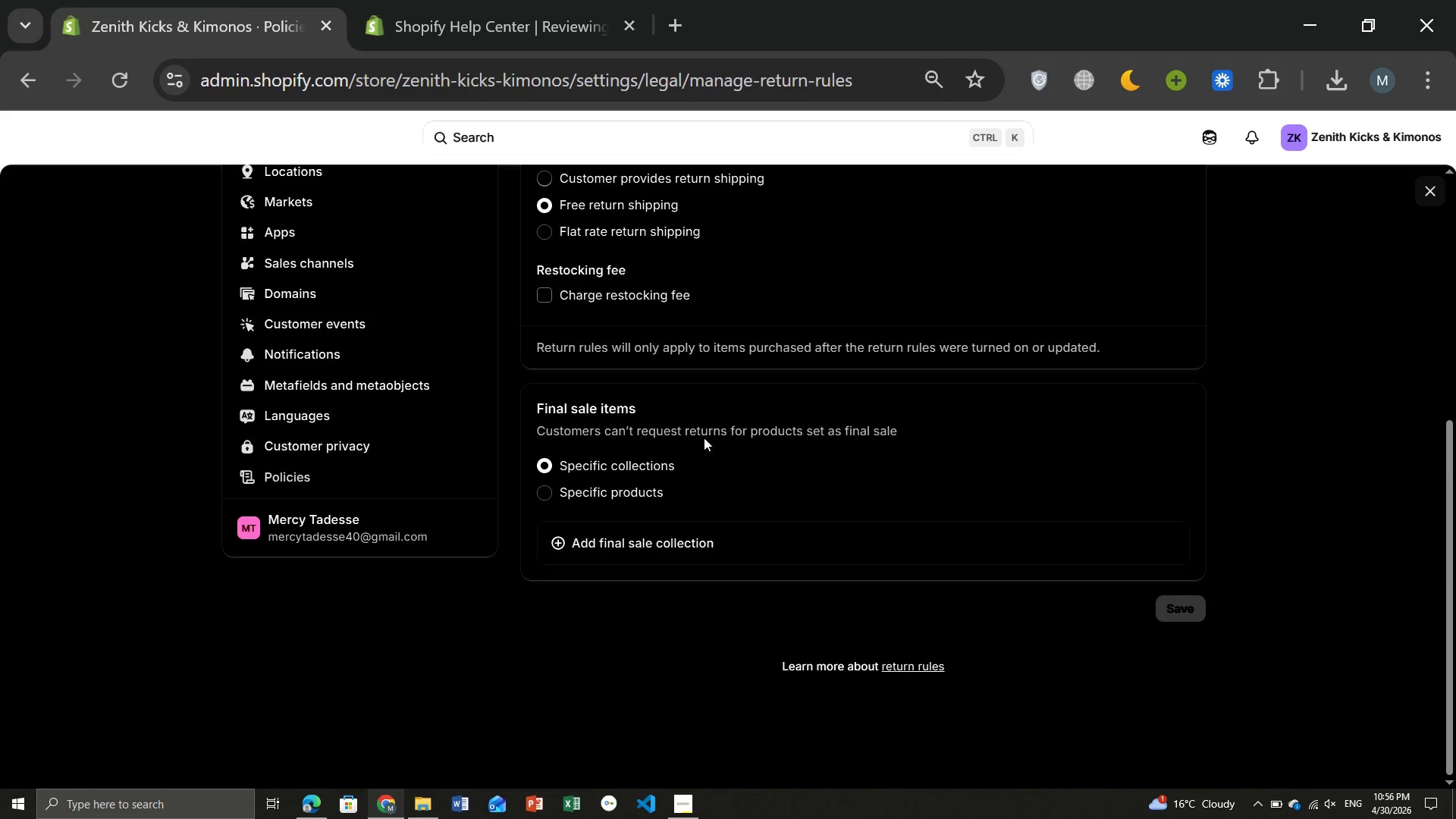 
wait(7.69)
 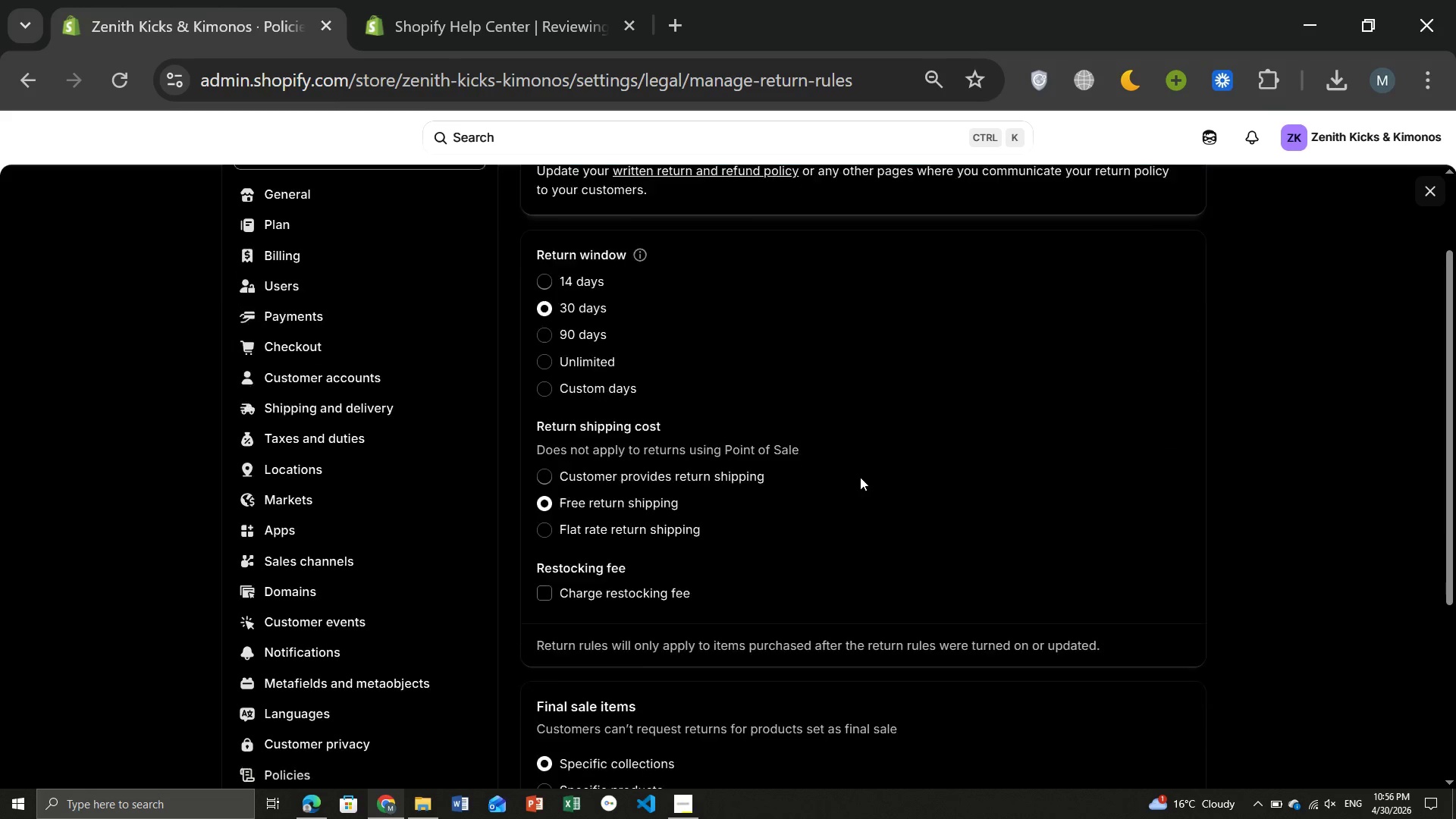 
left_click([538, 482])
 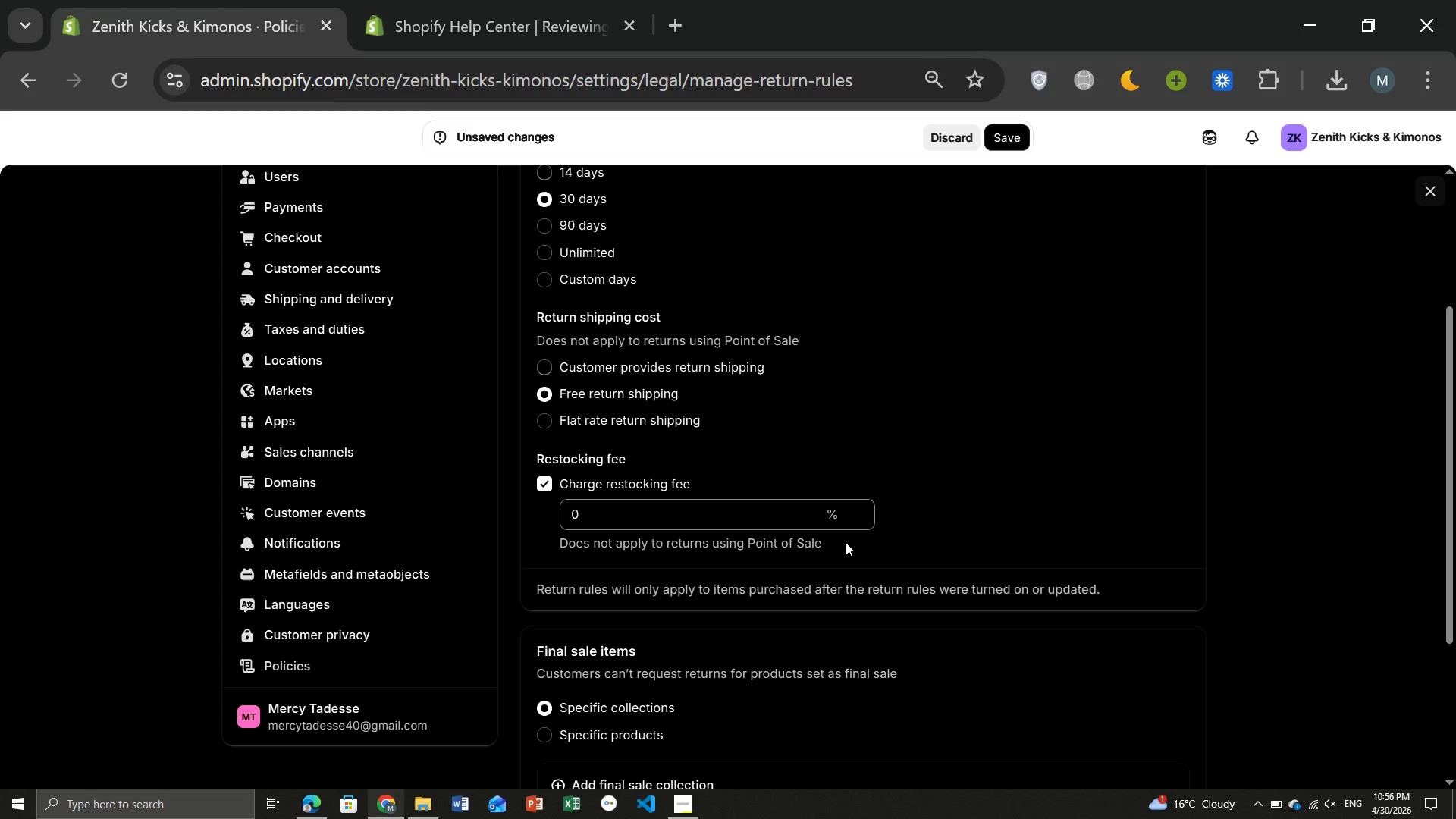 
wait(16.33)
 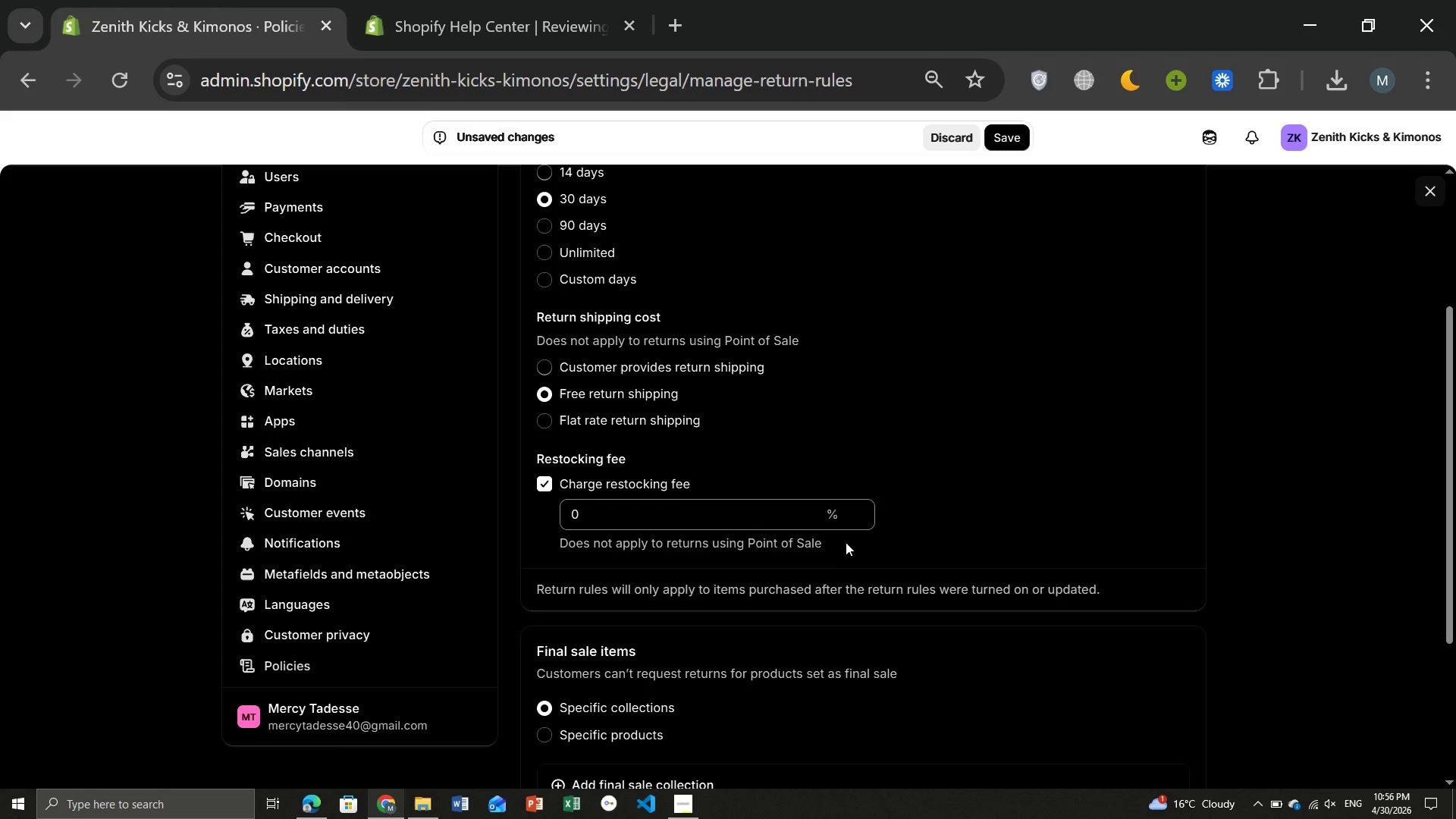 
left_click([835, 512])
 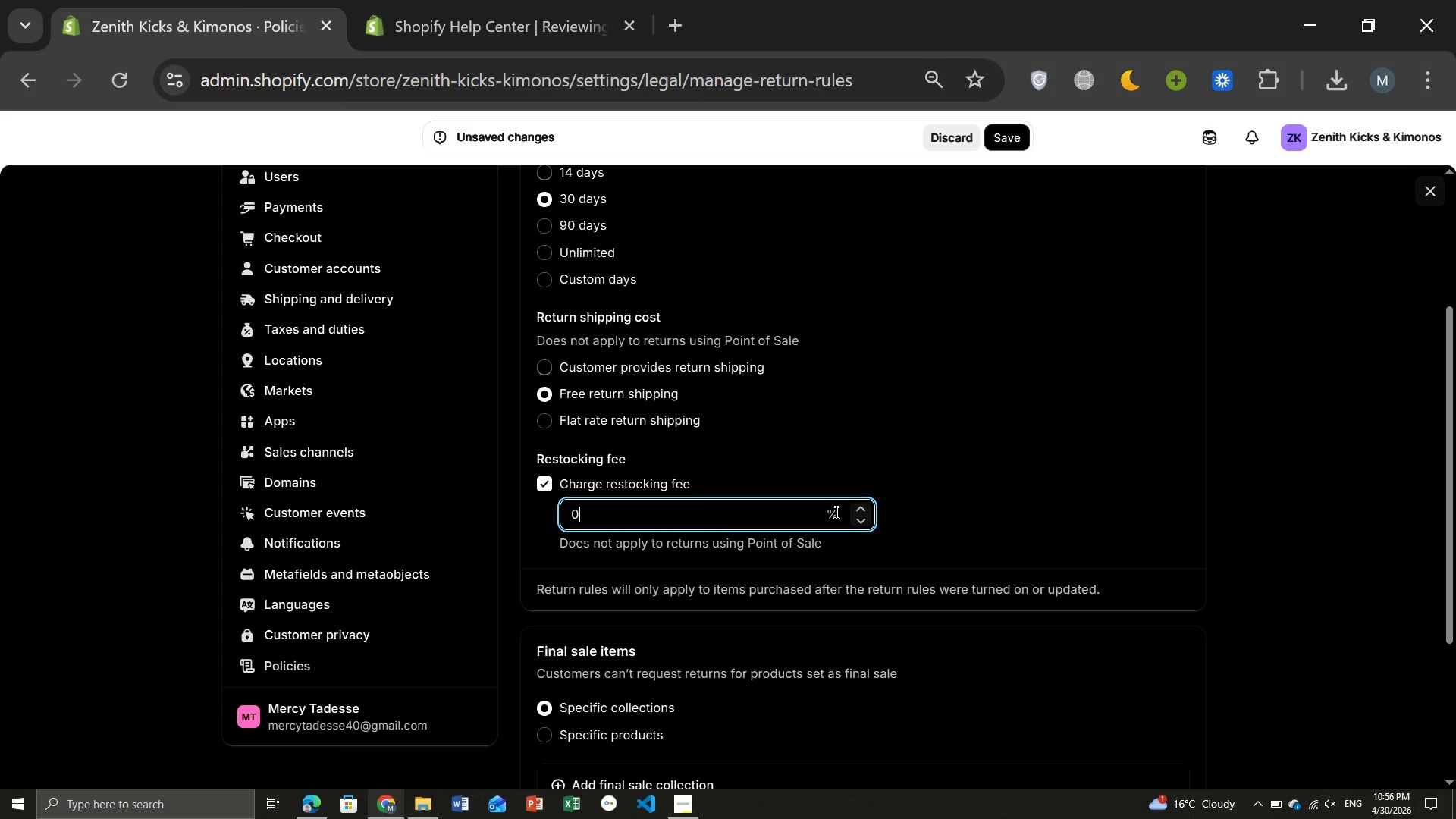 
left_click([835, 512])
 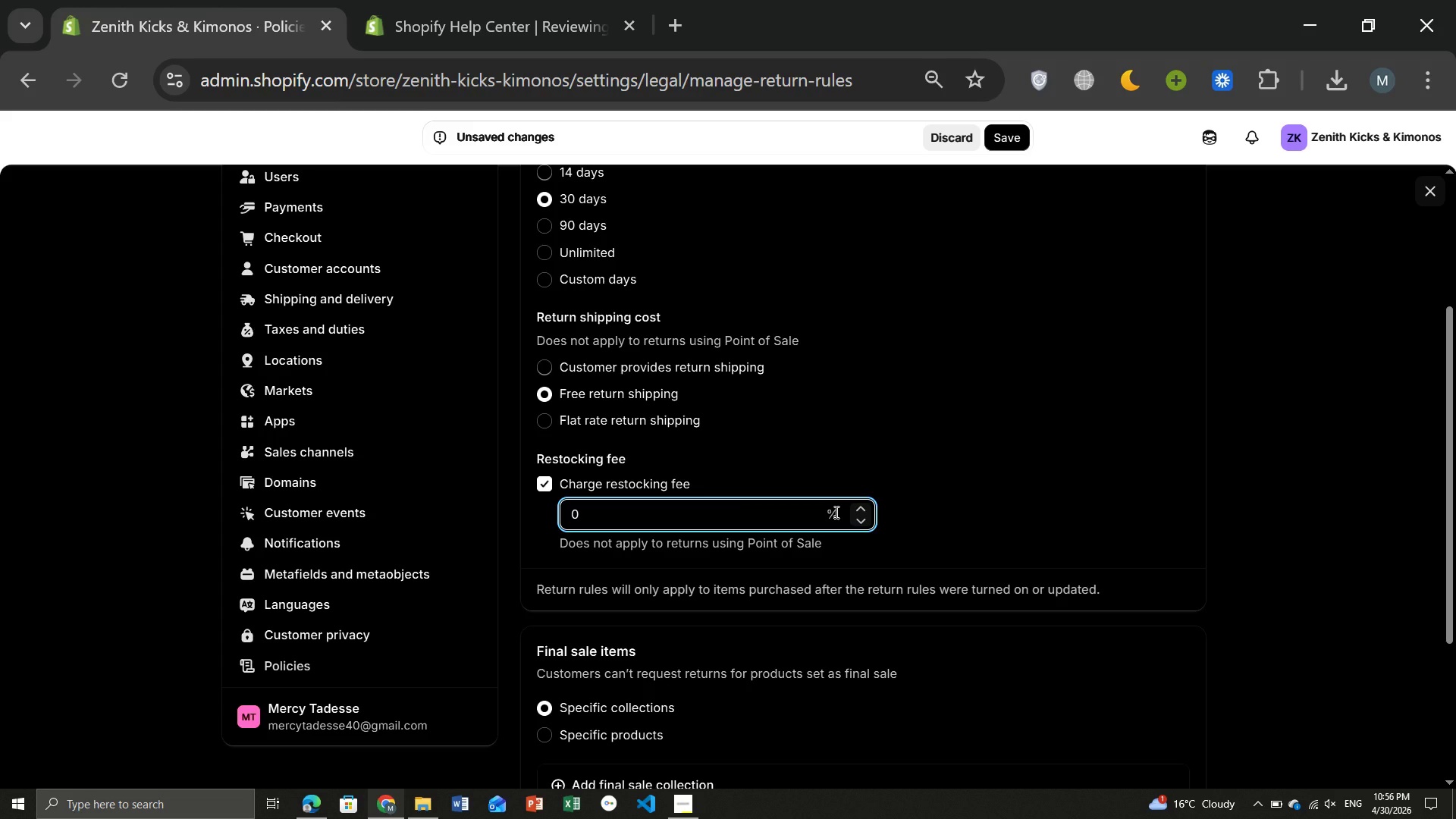 
key(Backspace)
 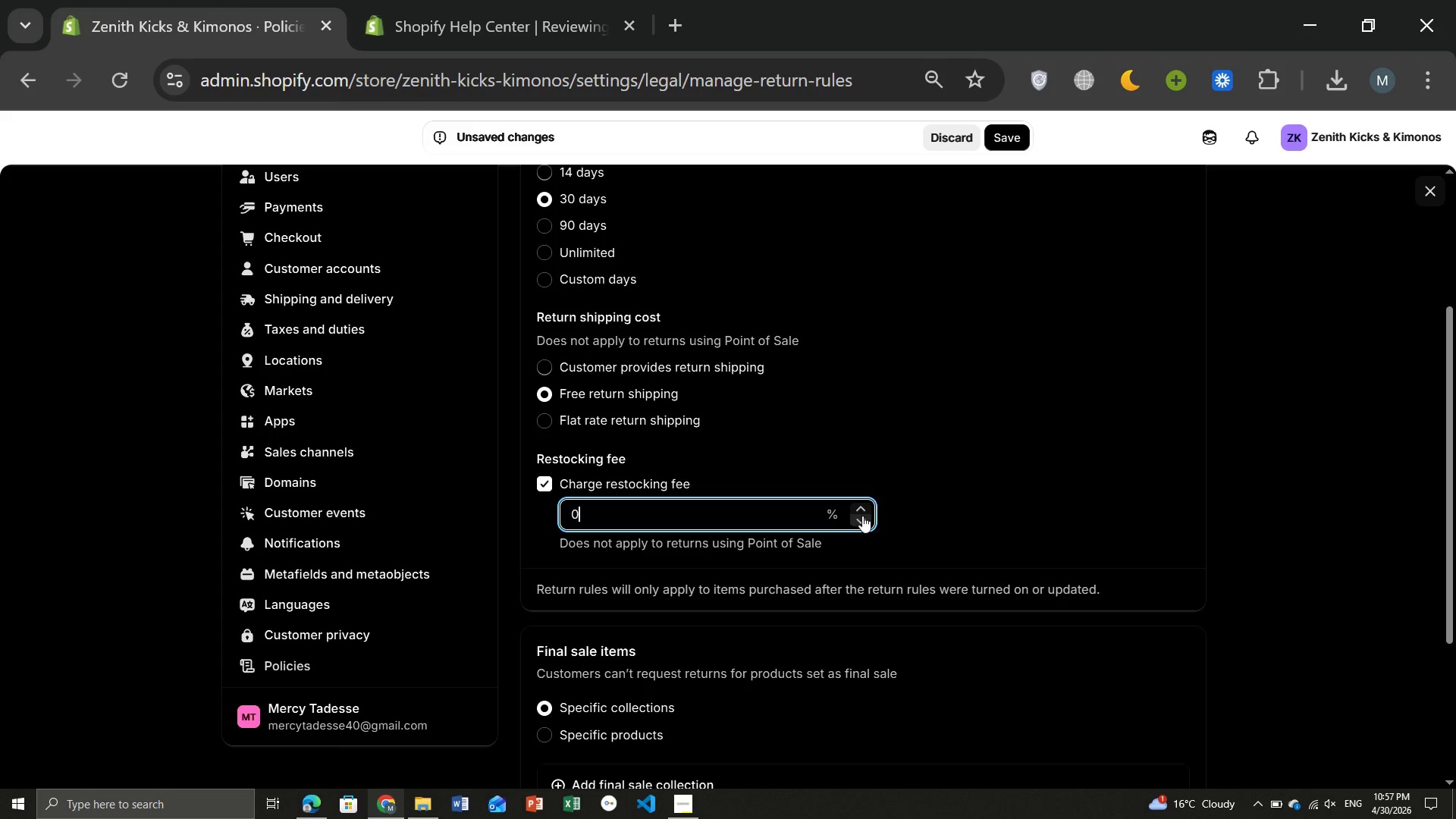 
left_click([862, 506])
 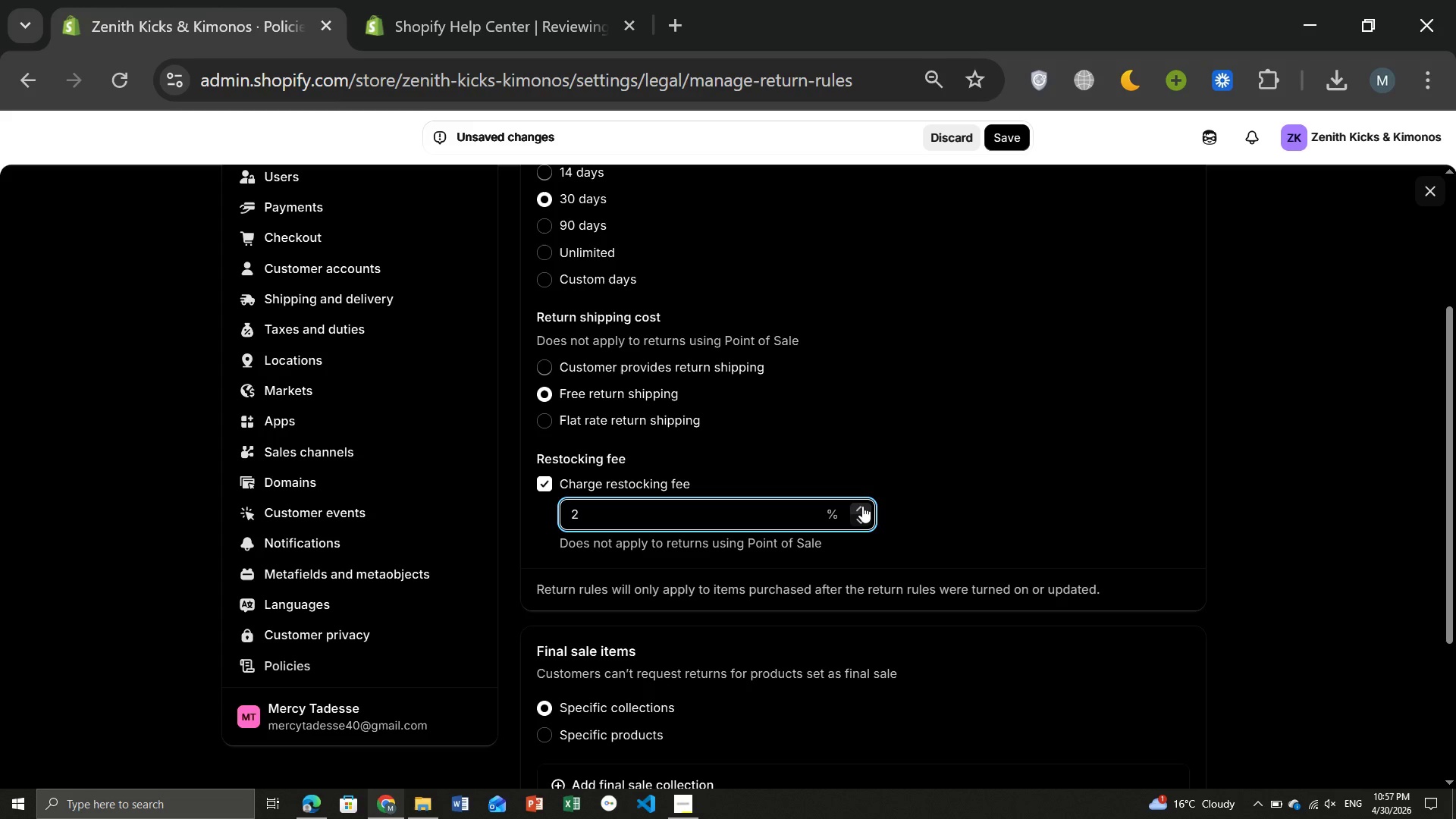 
left_click([862, 506])
 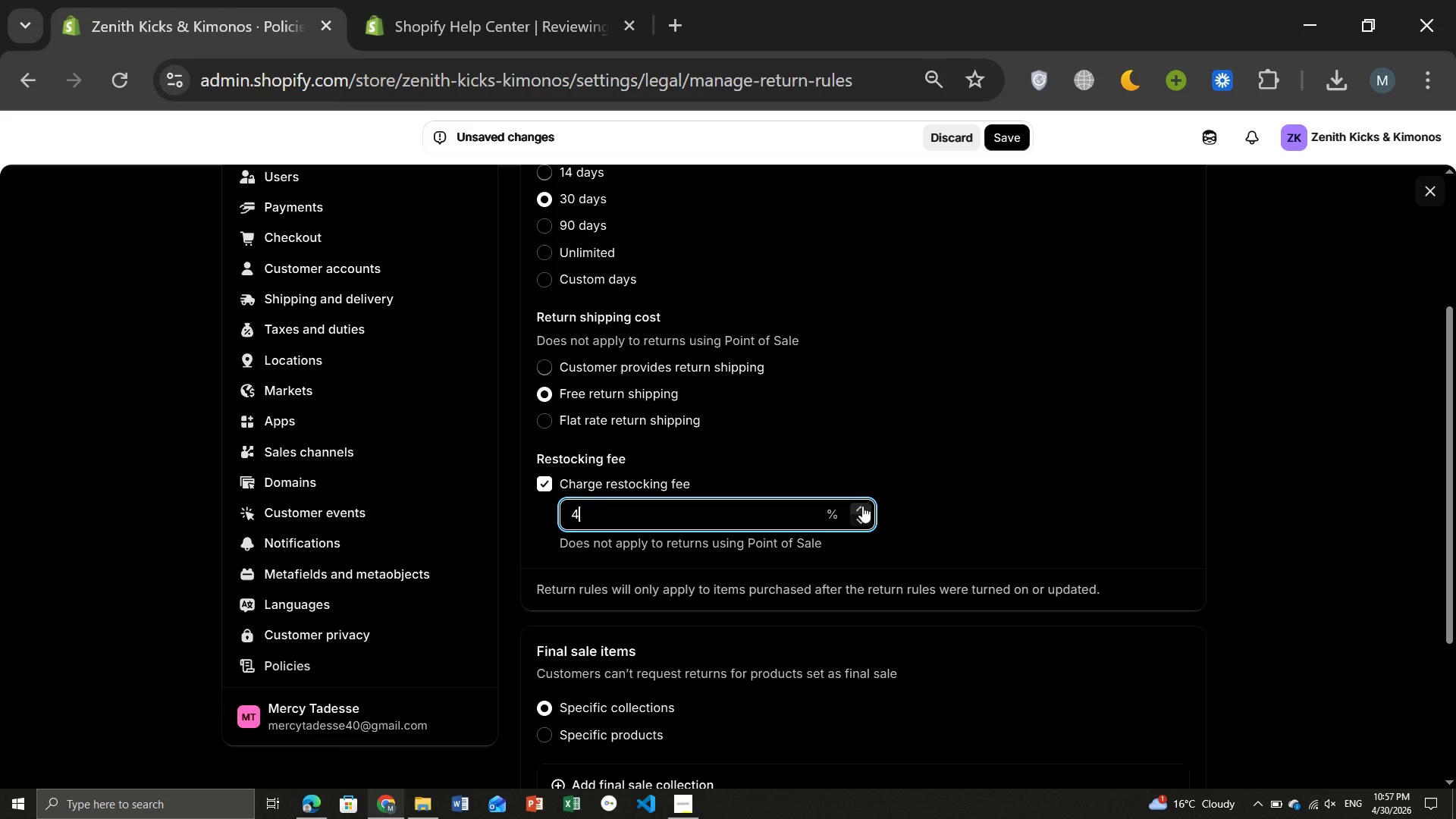 
left_click([862, 506])
 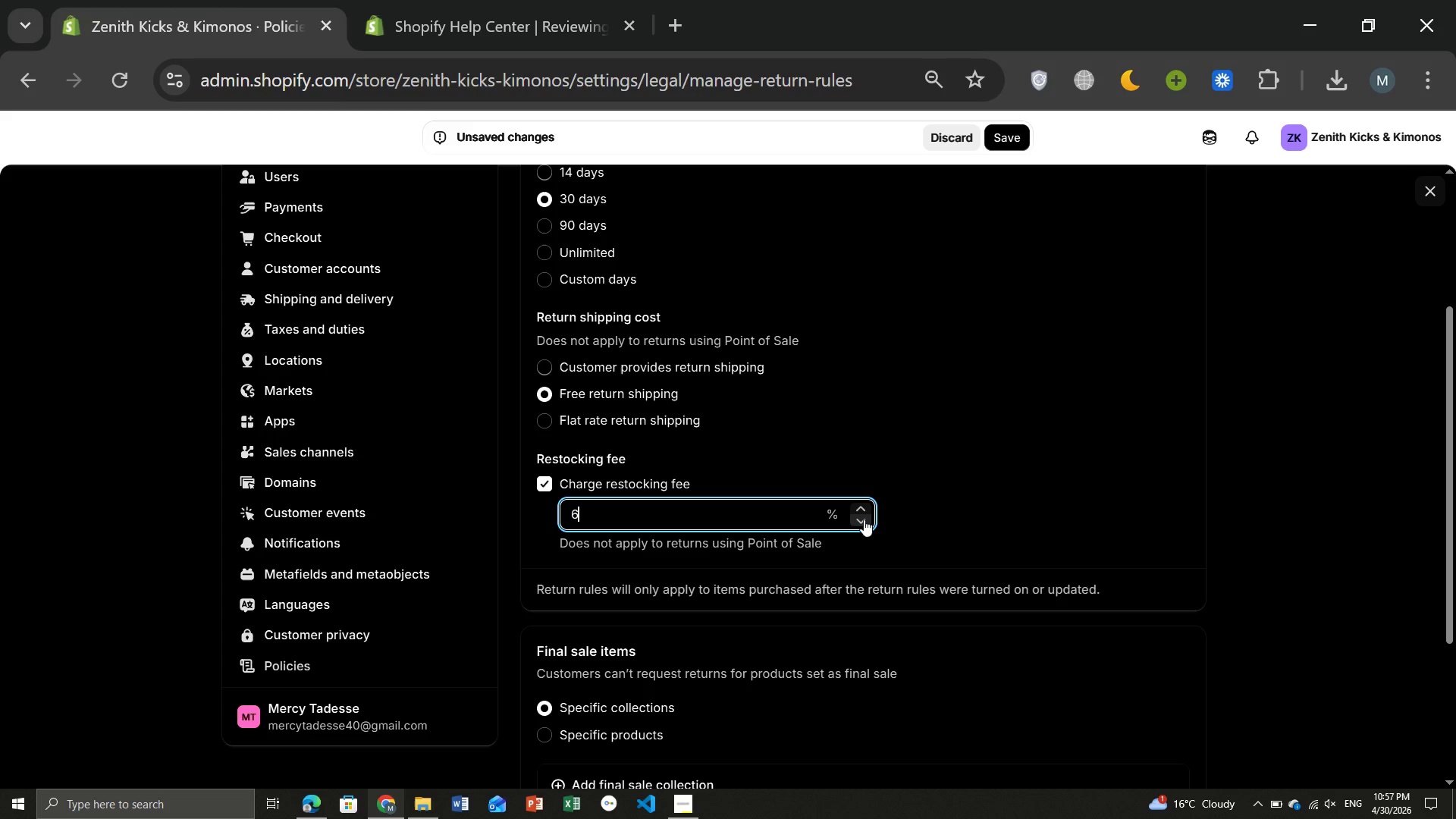 
left_click([864, 519])
 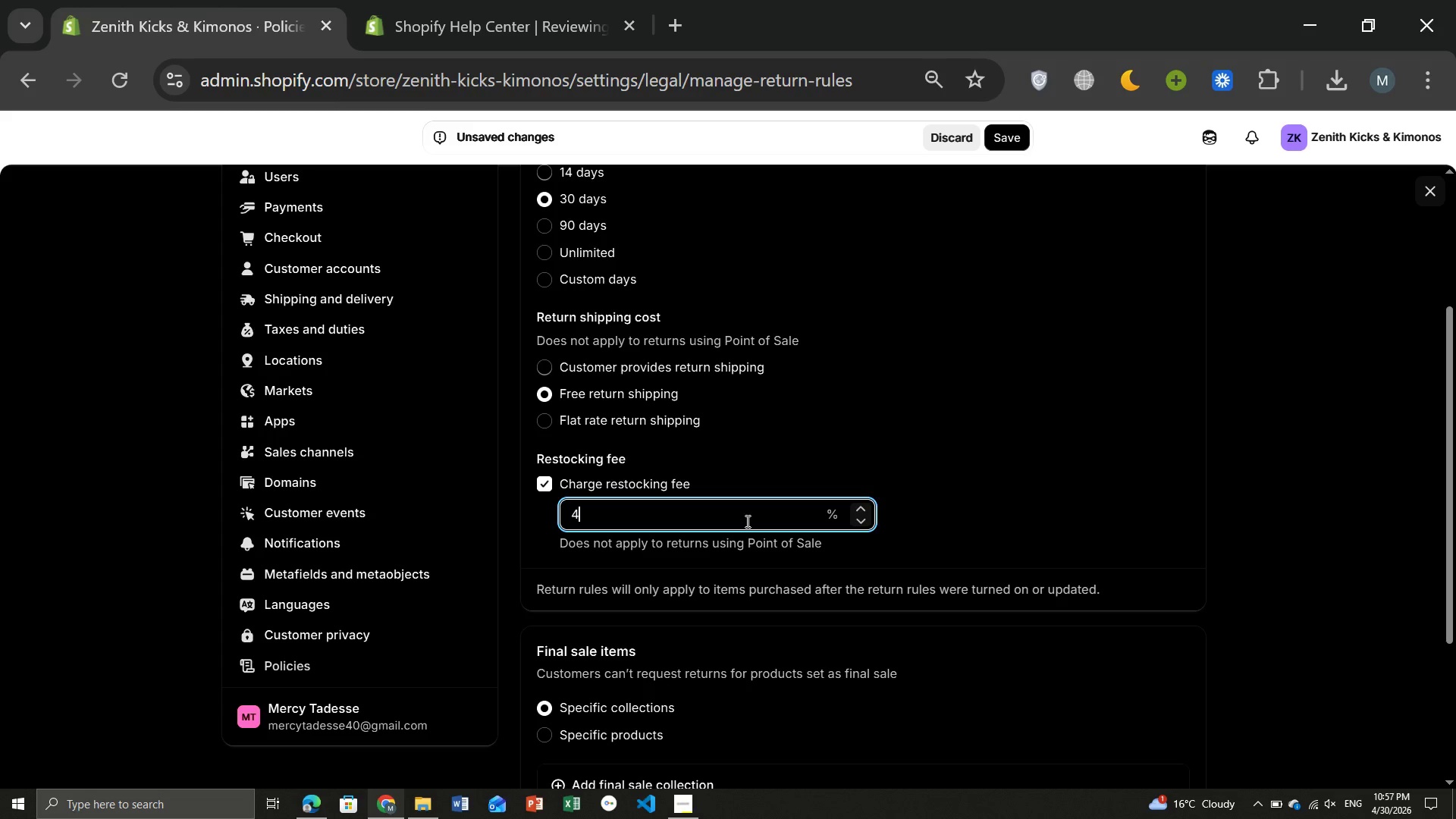 
key(Backspace)
 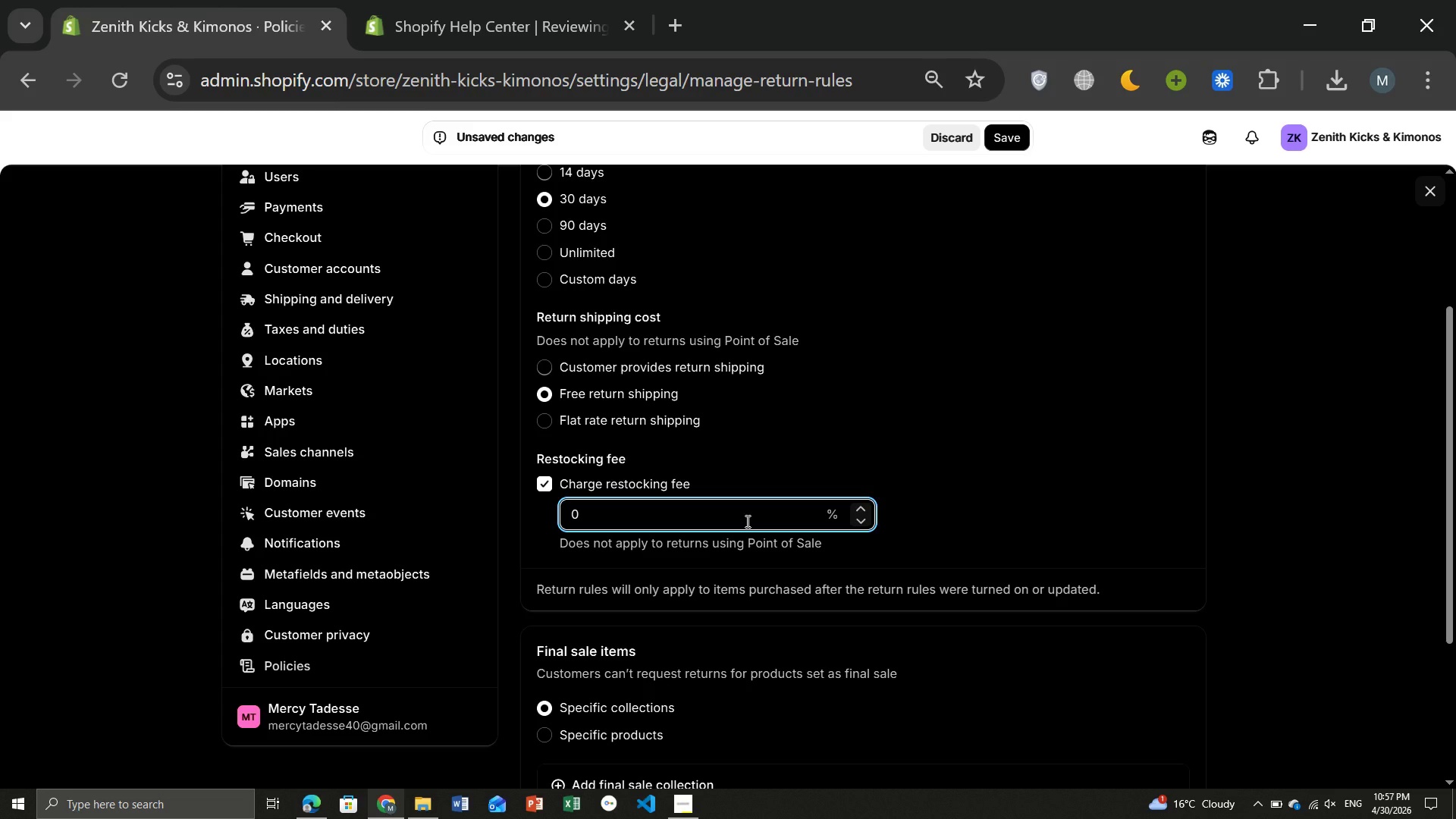 
key(Shift+4)
 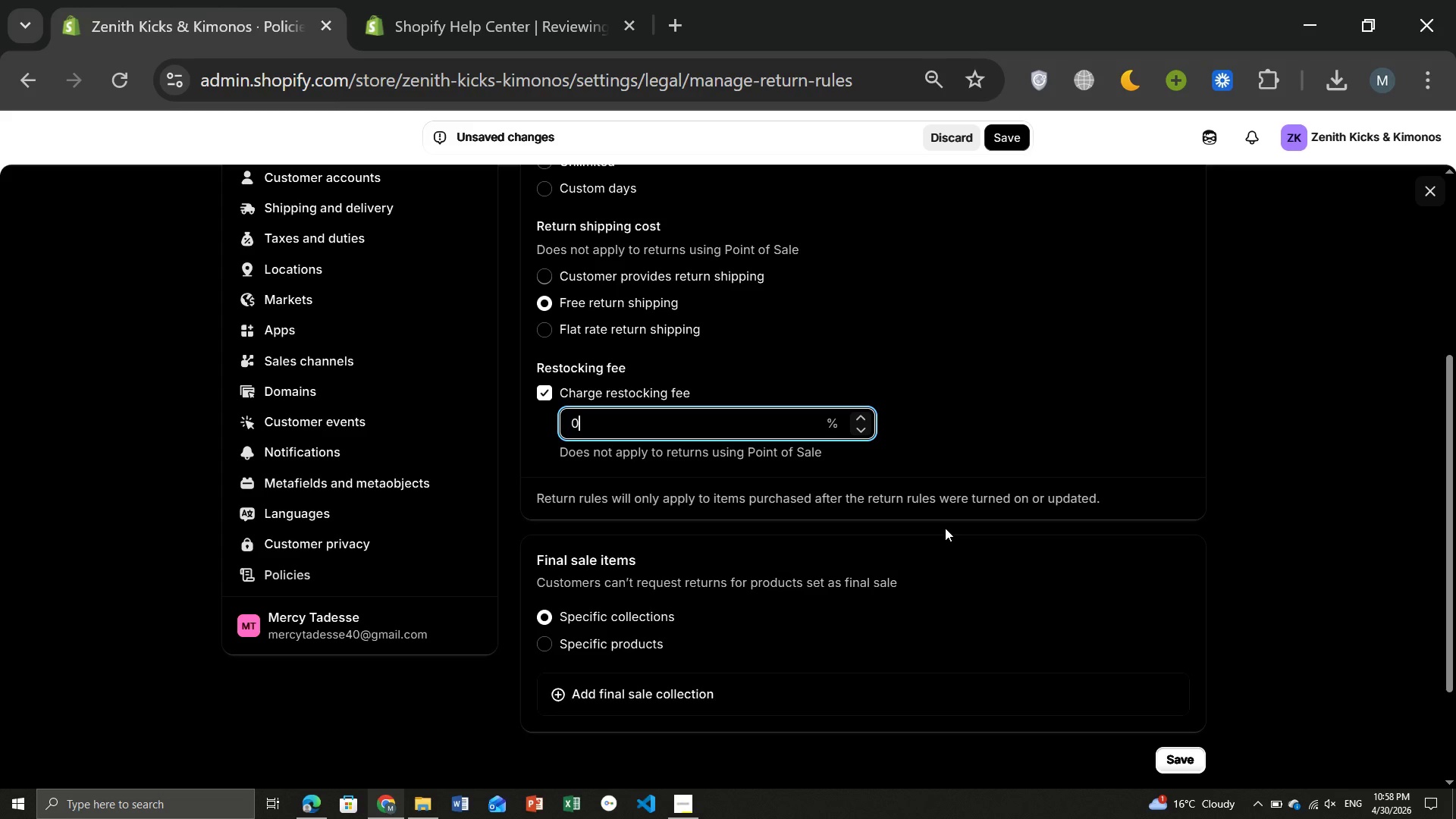 
wait(98.77)
 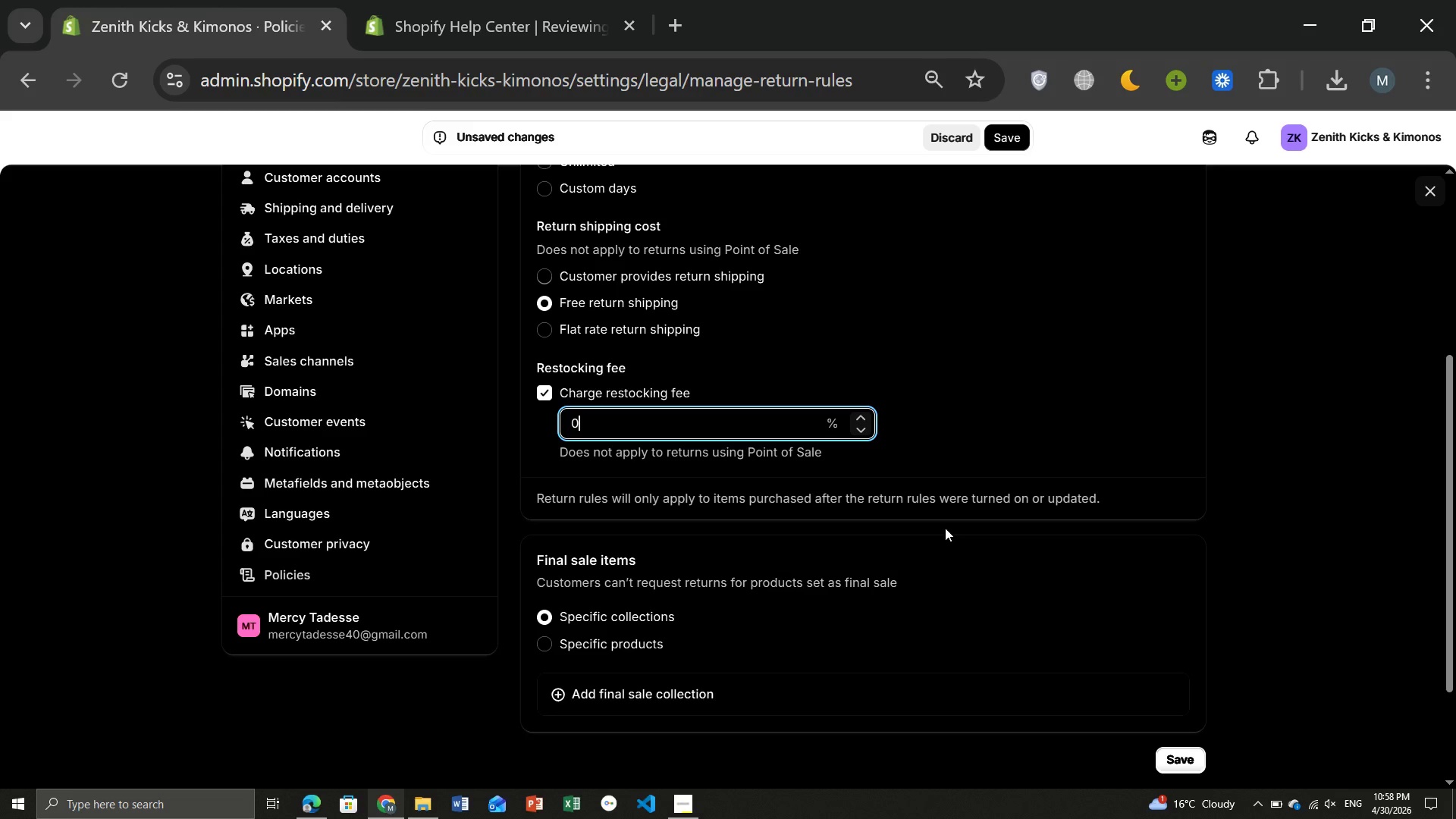 
left_click([1012, 127])
 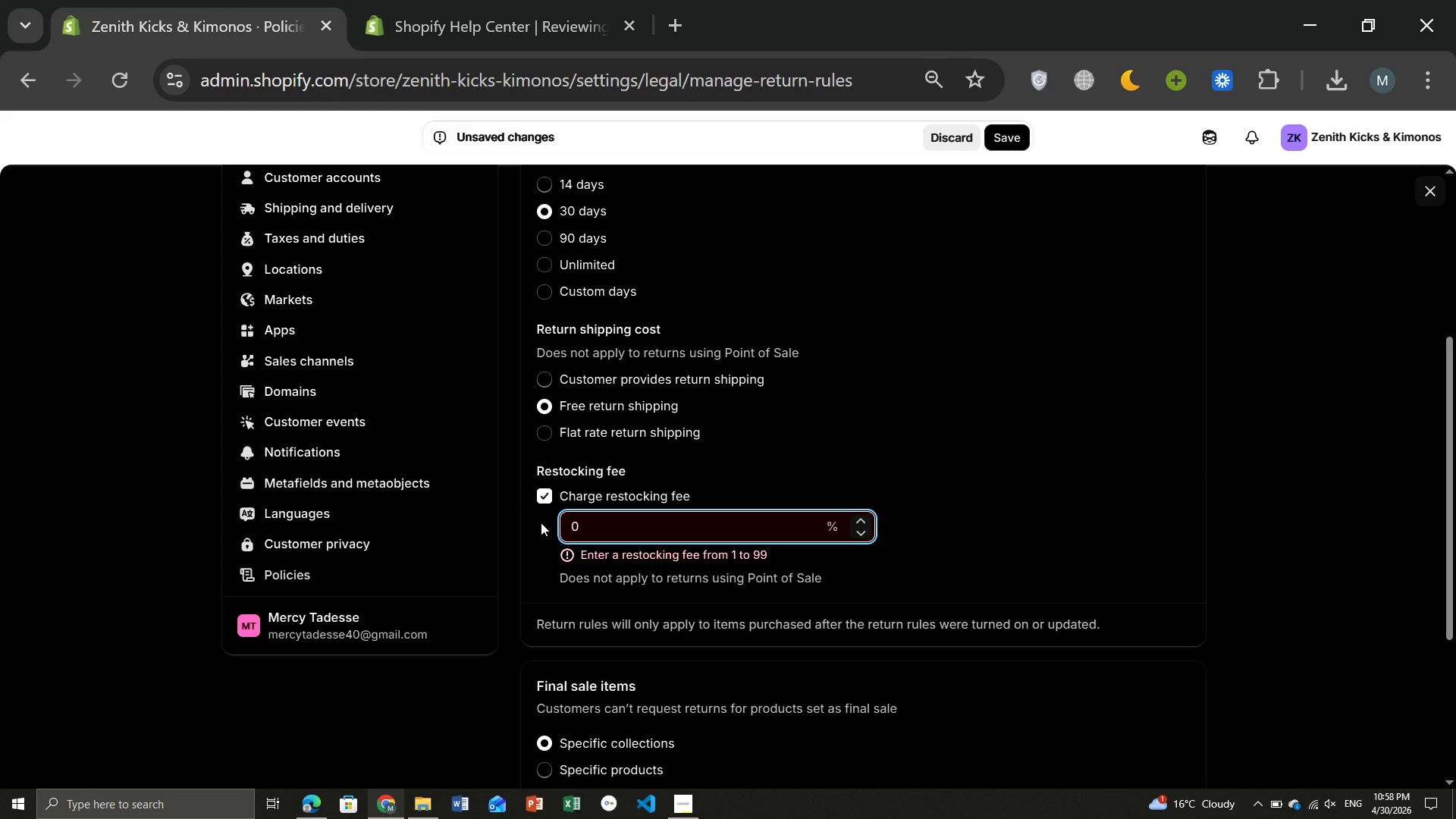 
left_click([541, 497])
 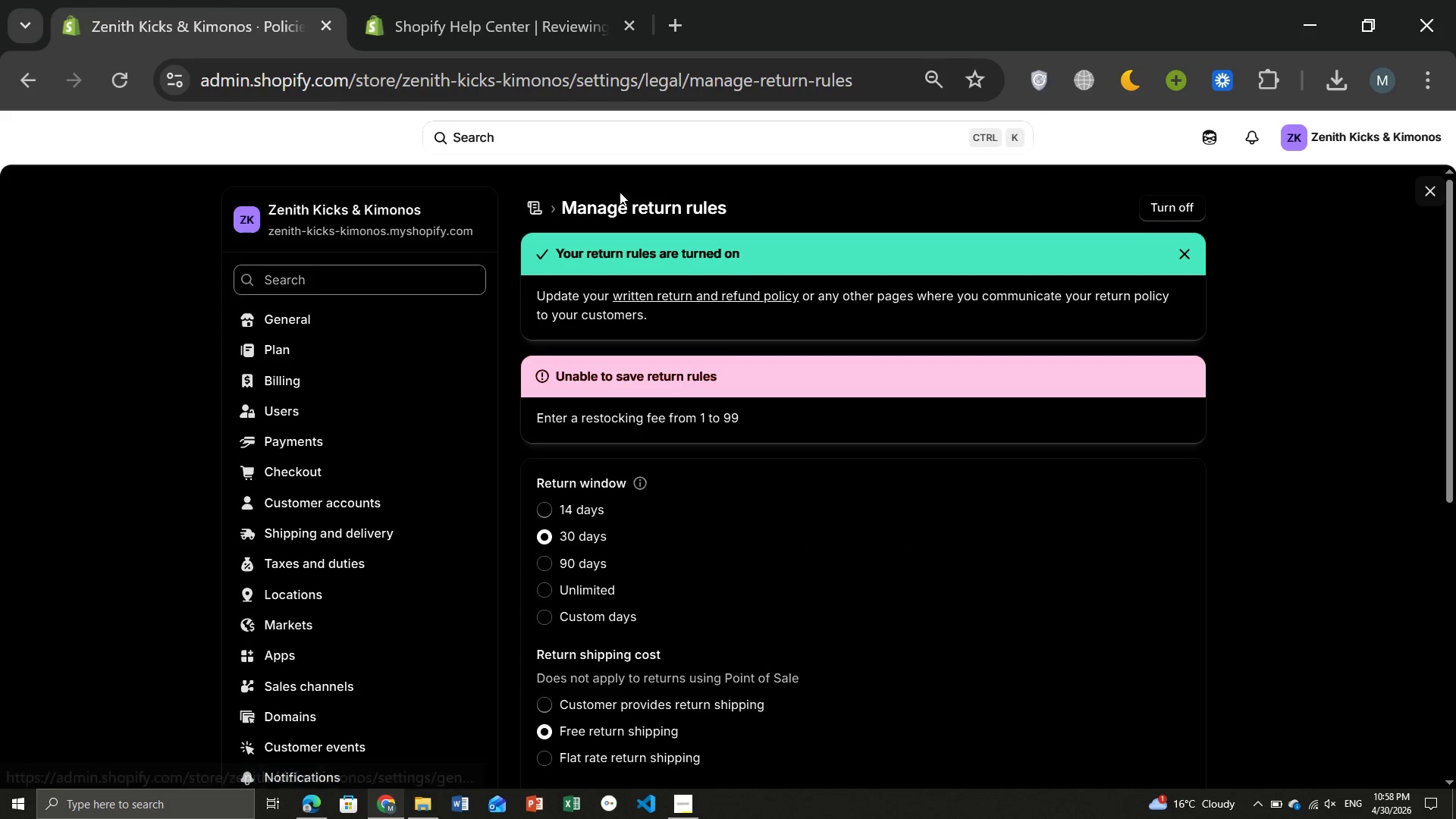 
wait(10.78)
 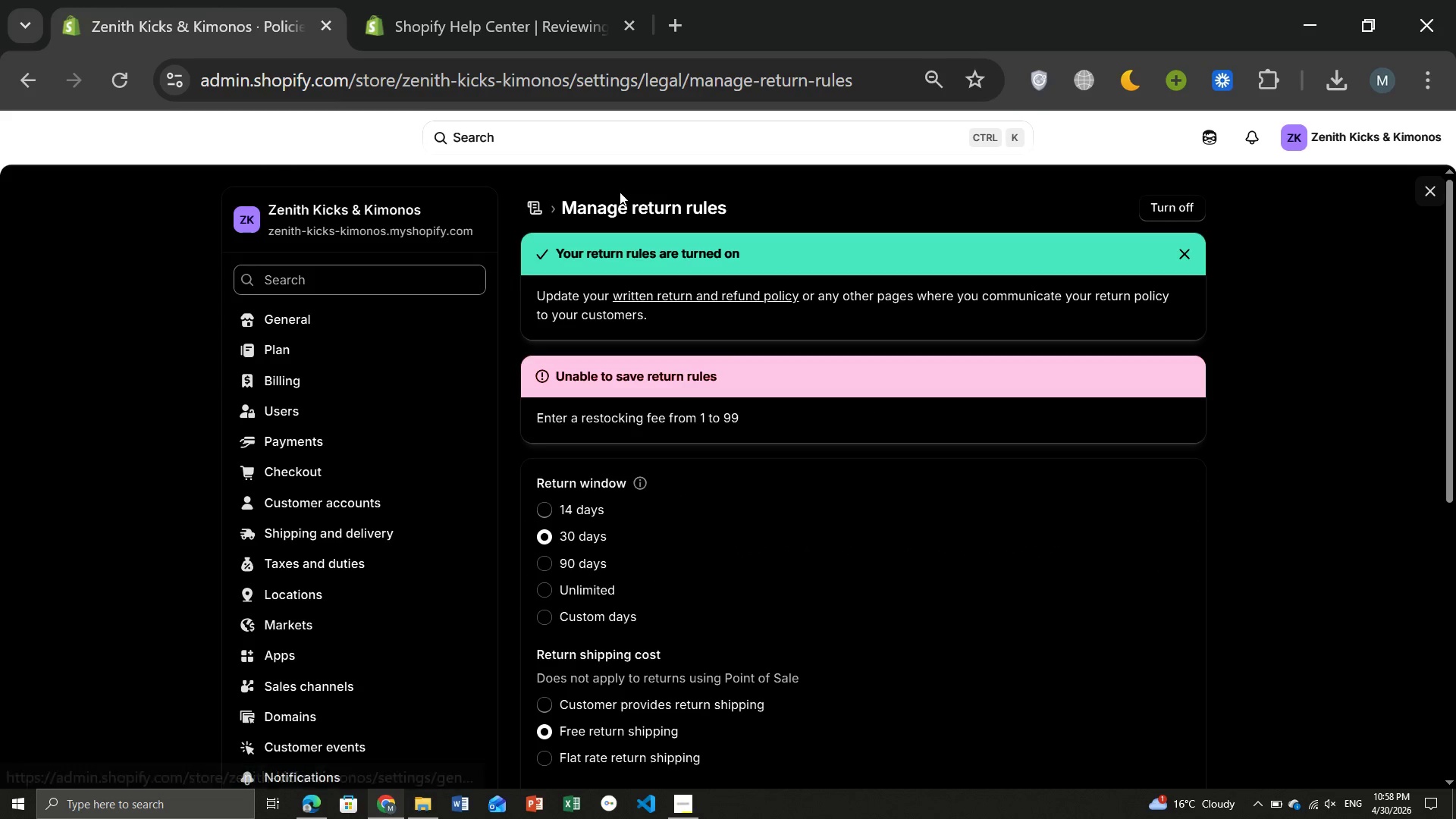 
left_click([56, 145])
 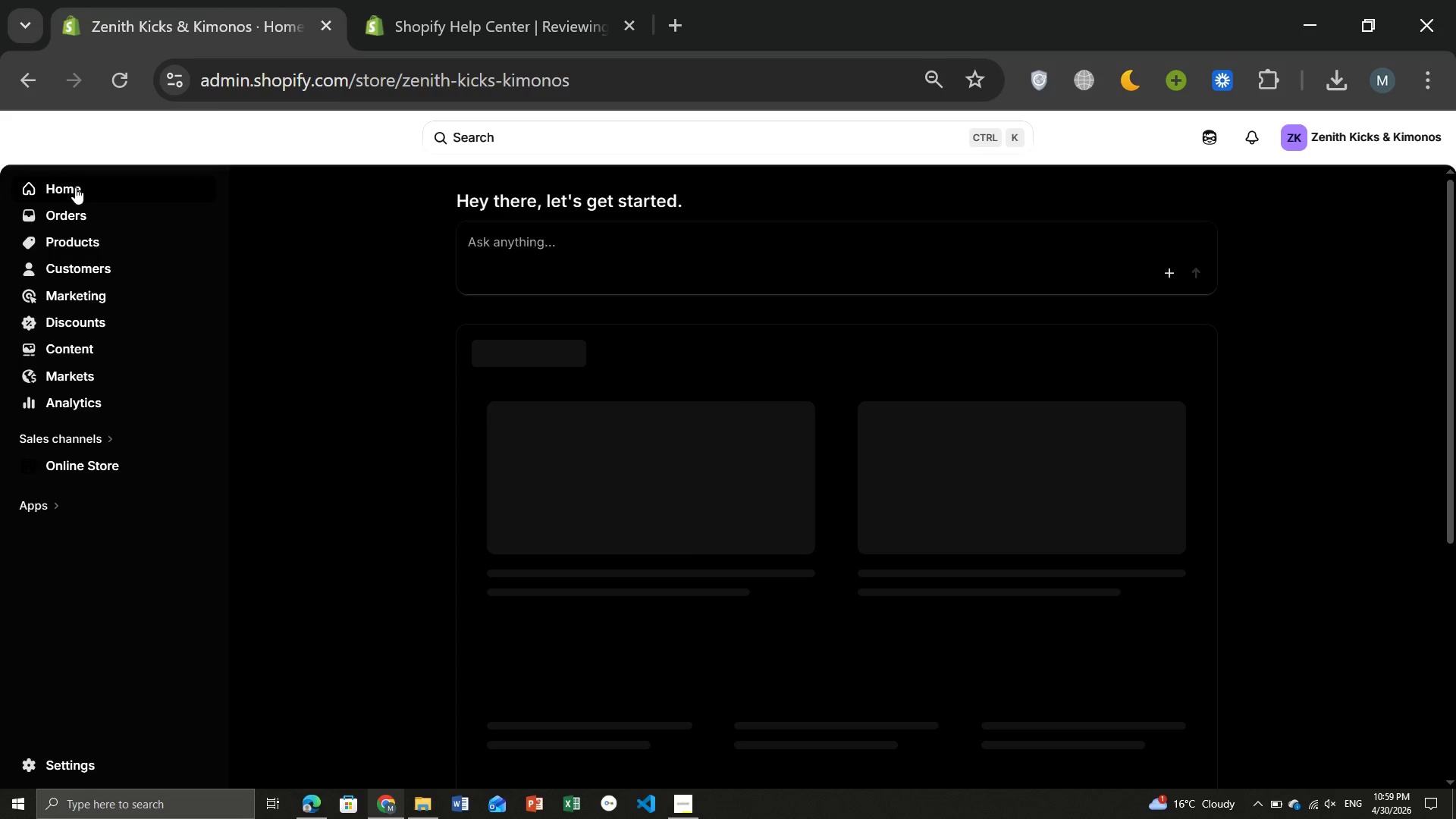 
wait(5.44)
 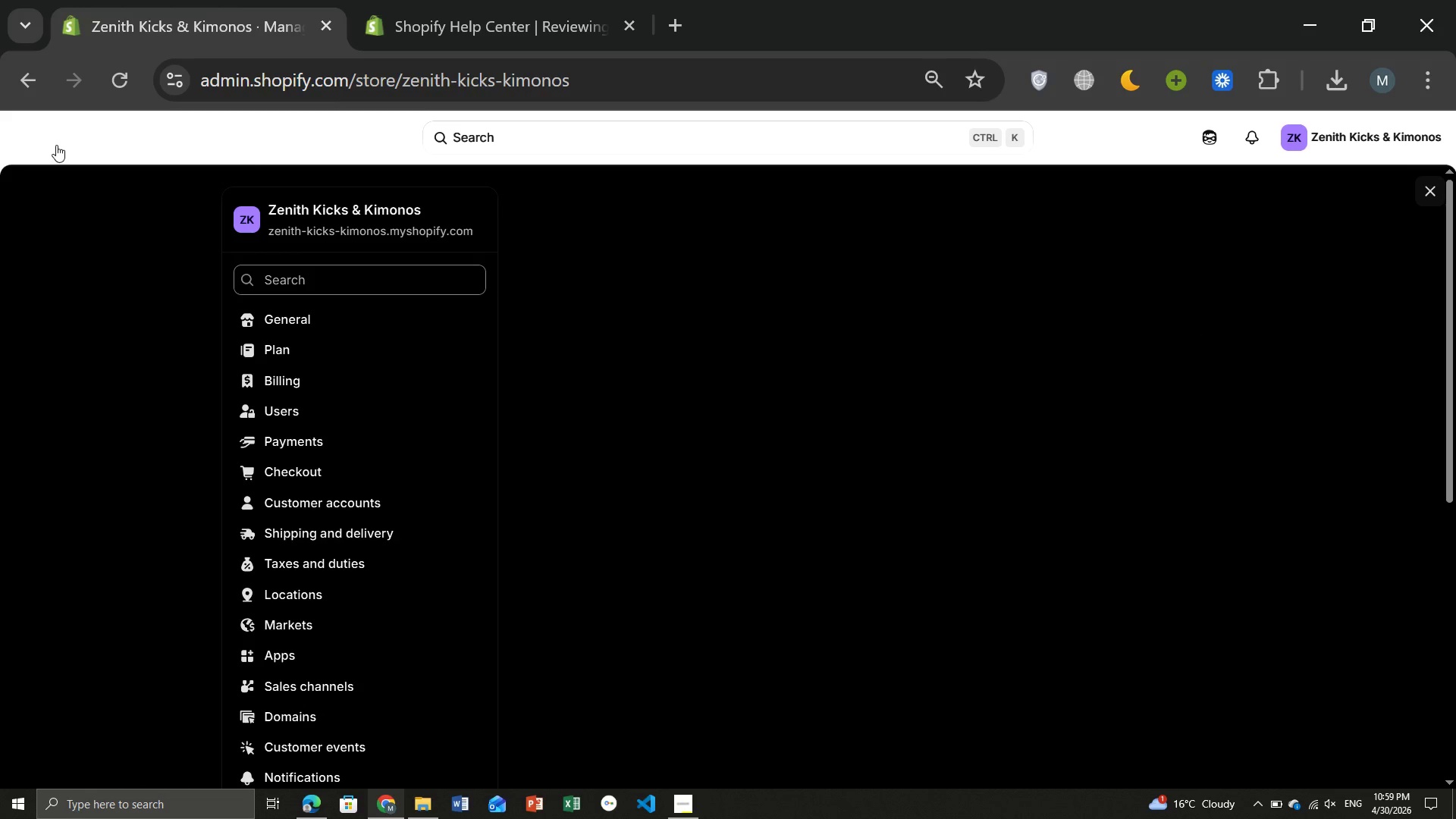 
left_click([84, 242])
 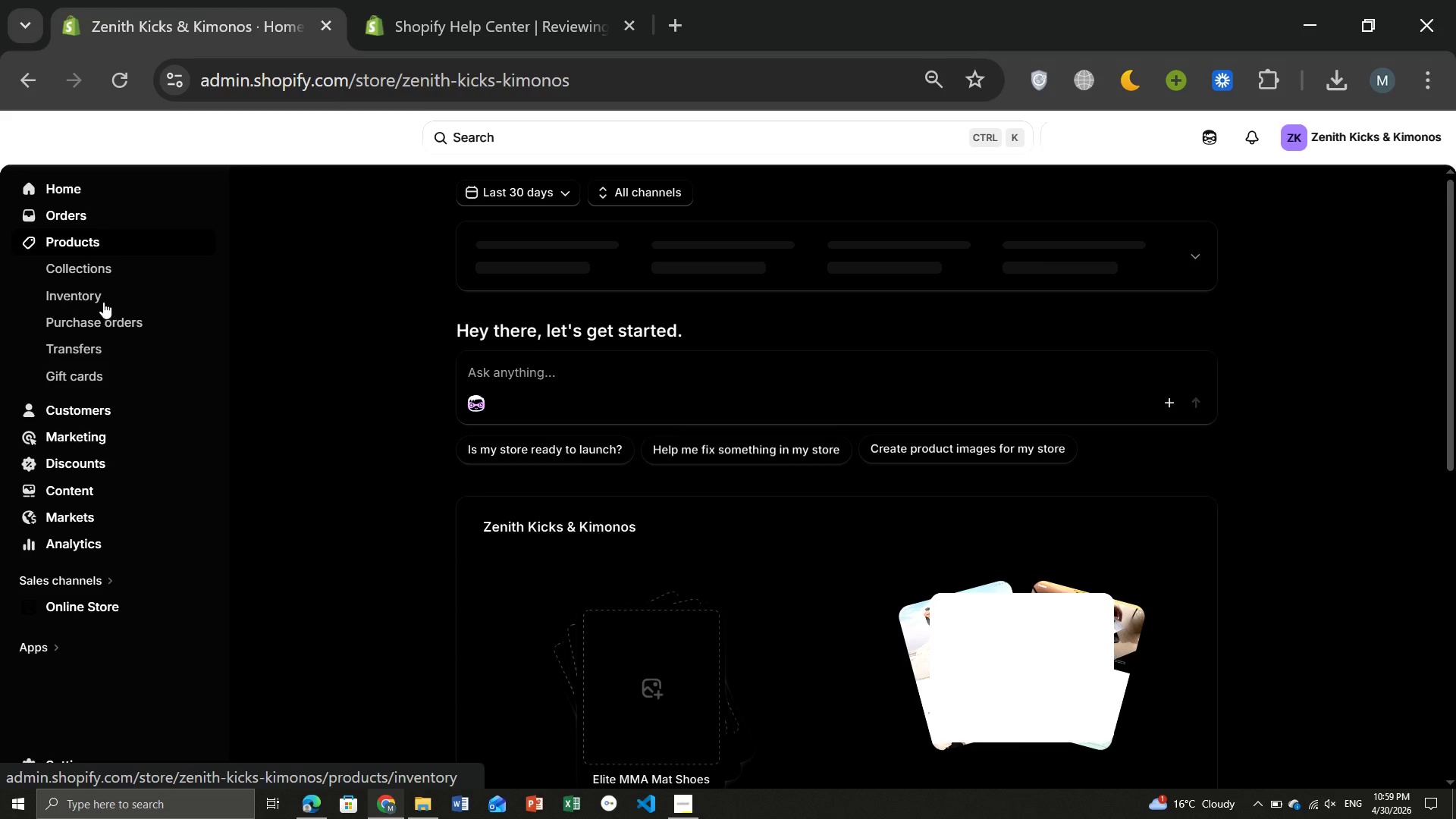 
left_click([82, 269])
 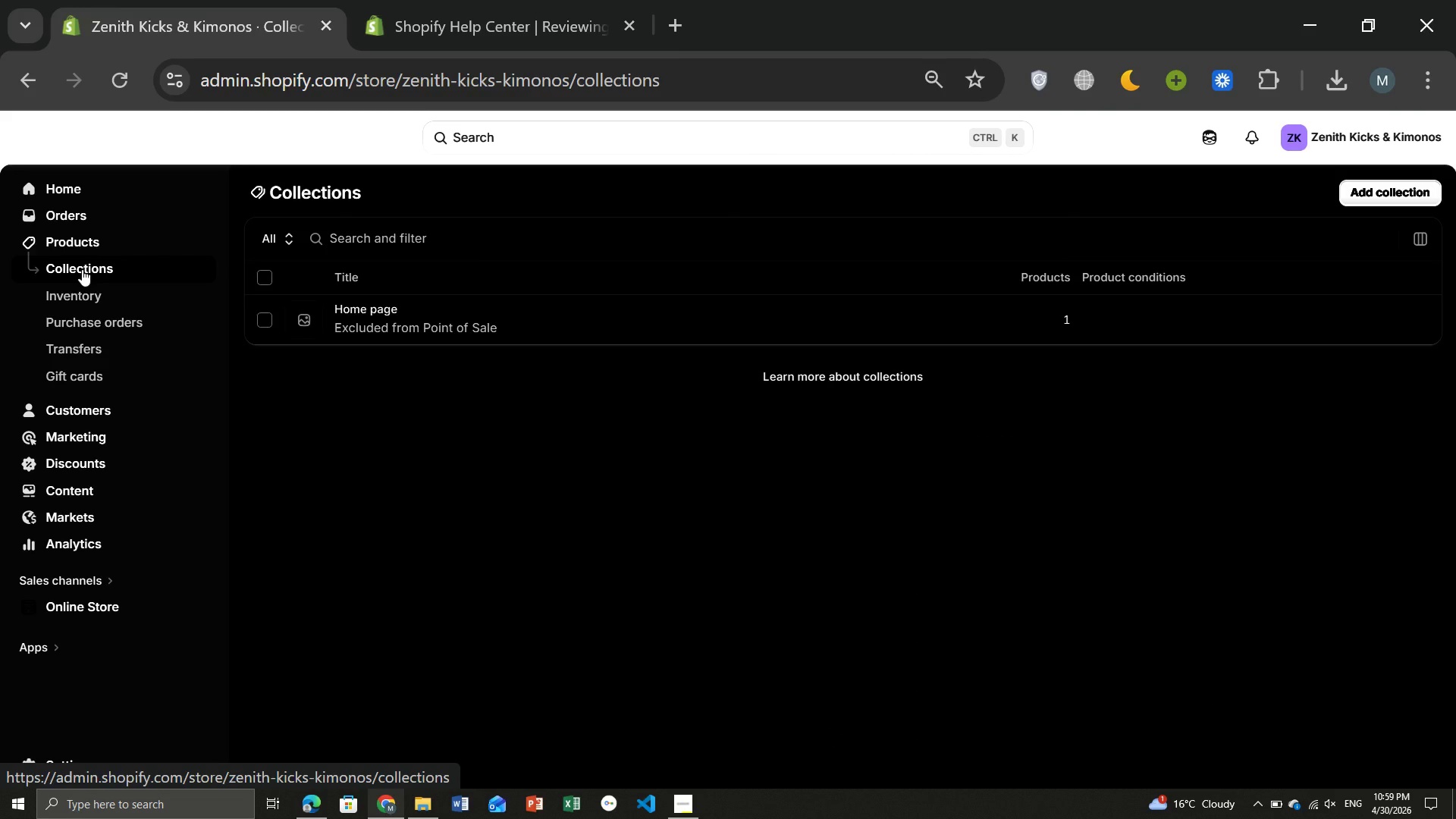 
wait(26.67)
 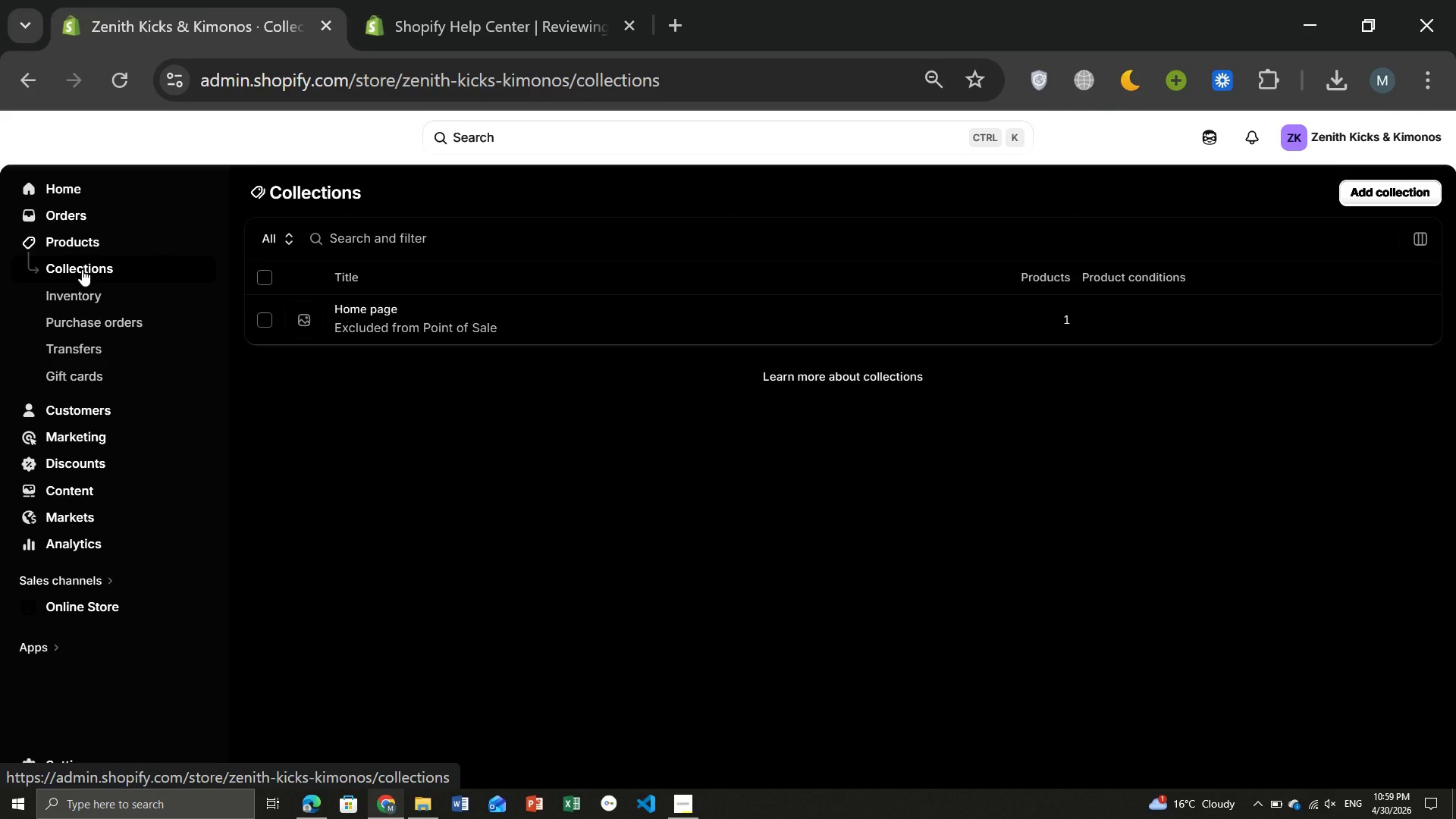 
left_click([1368, 187])
 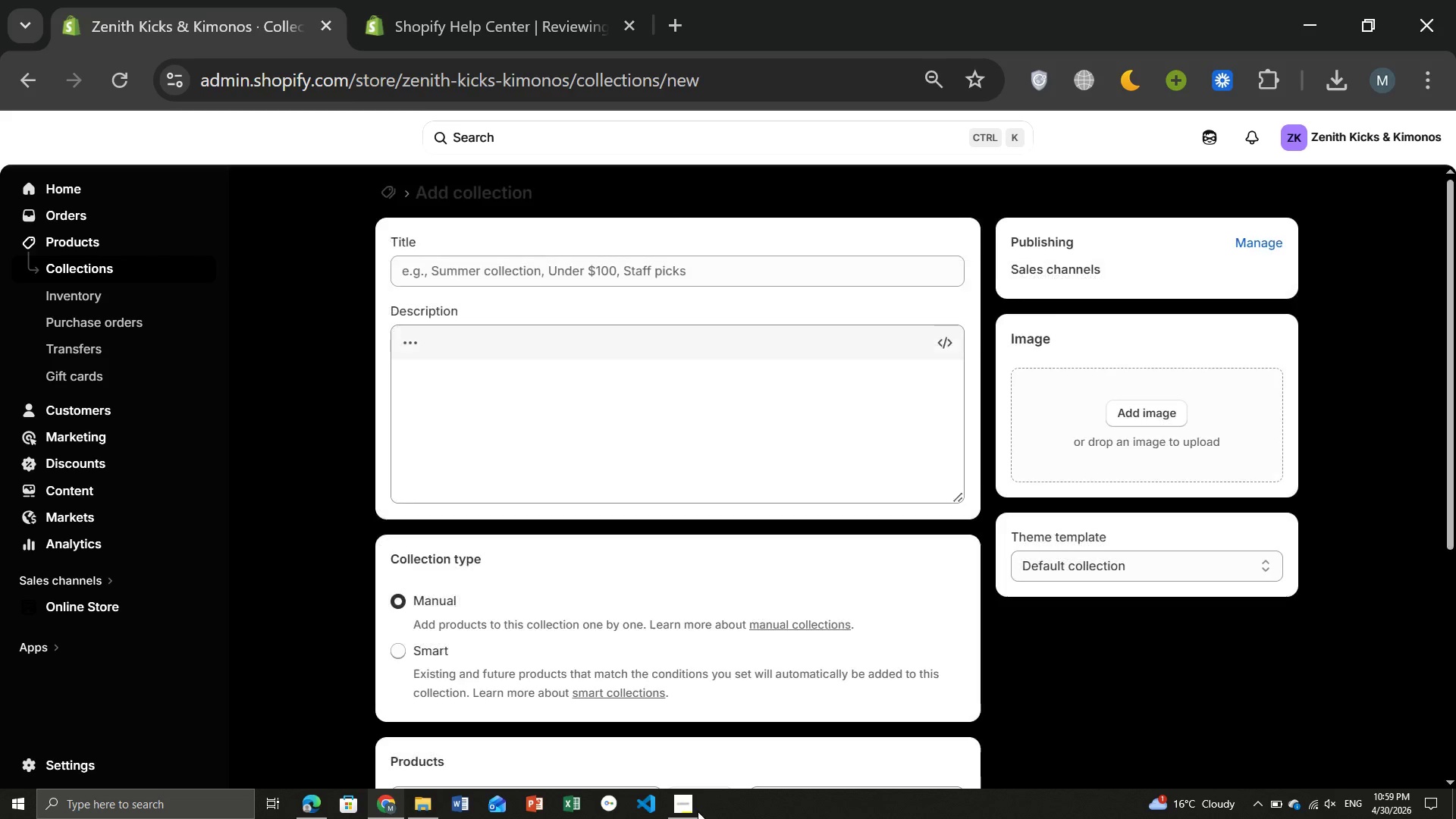 
left_click([673, 814])